 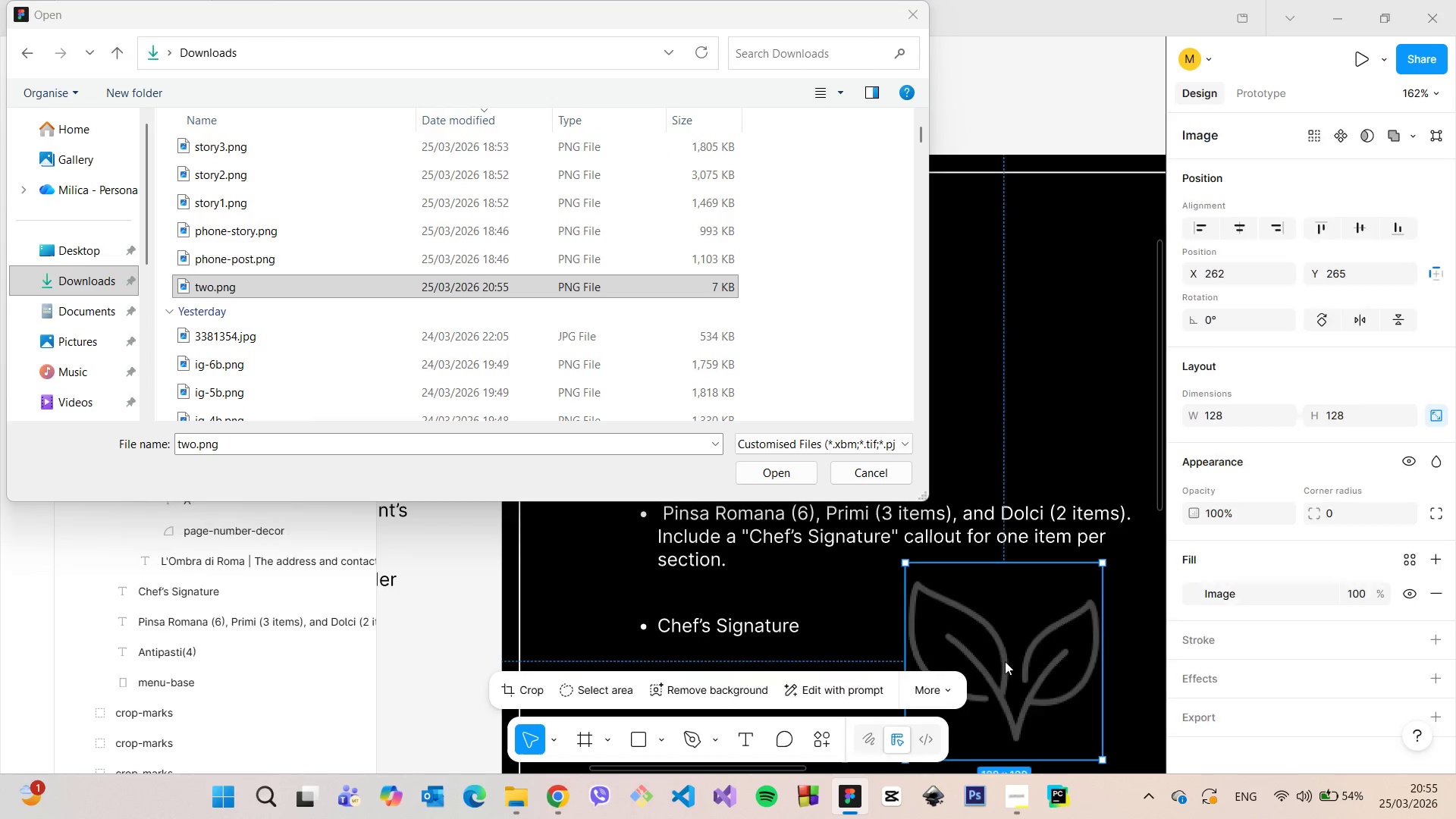 
left_click([917, 24])
 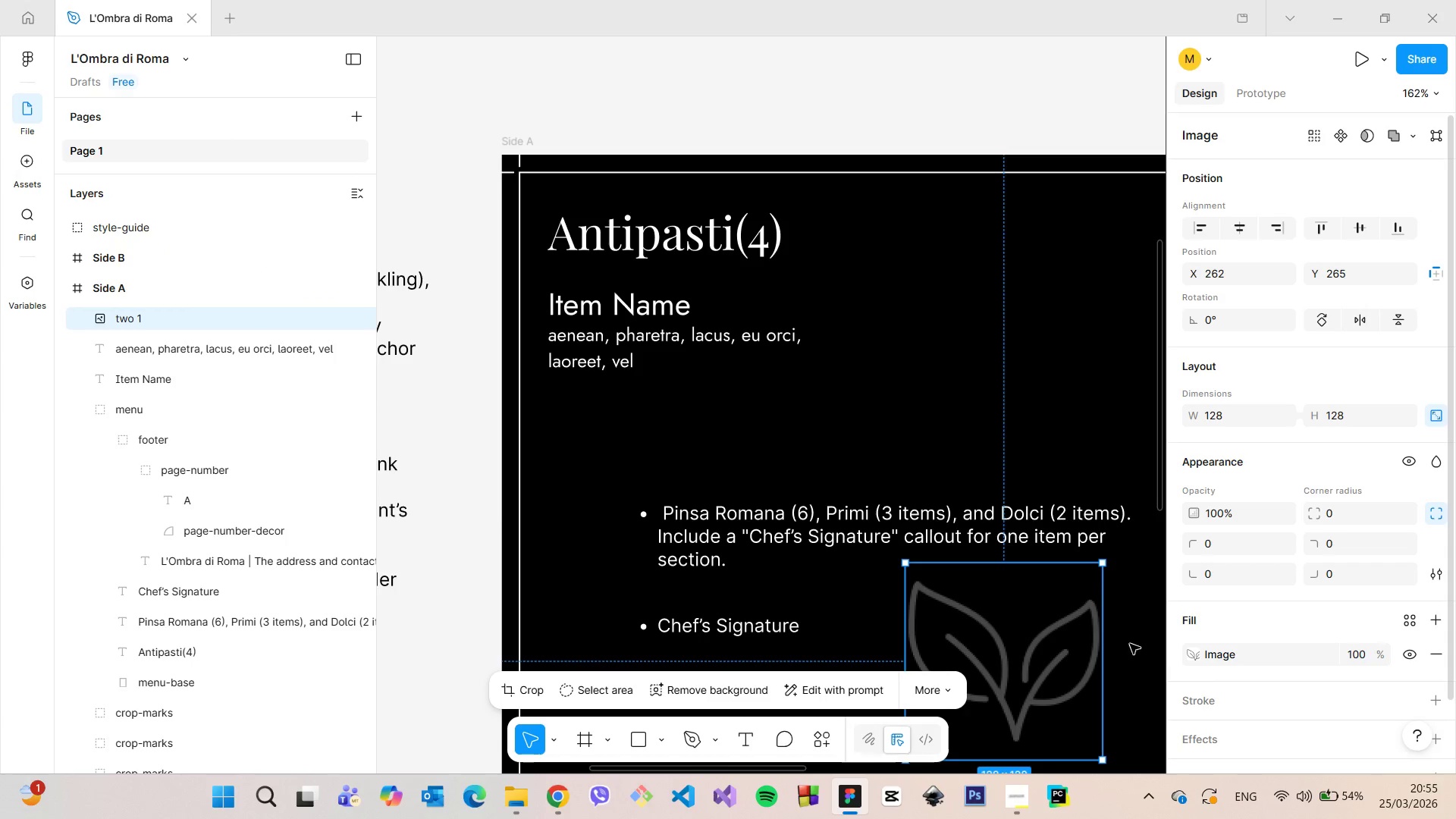 
left_click_drag(start_coordinate=[1053, 648], to_coordinate=[976, 380])
 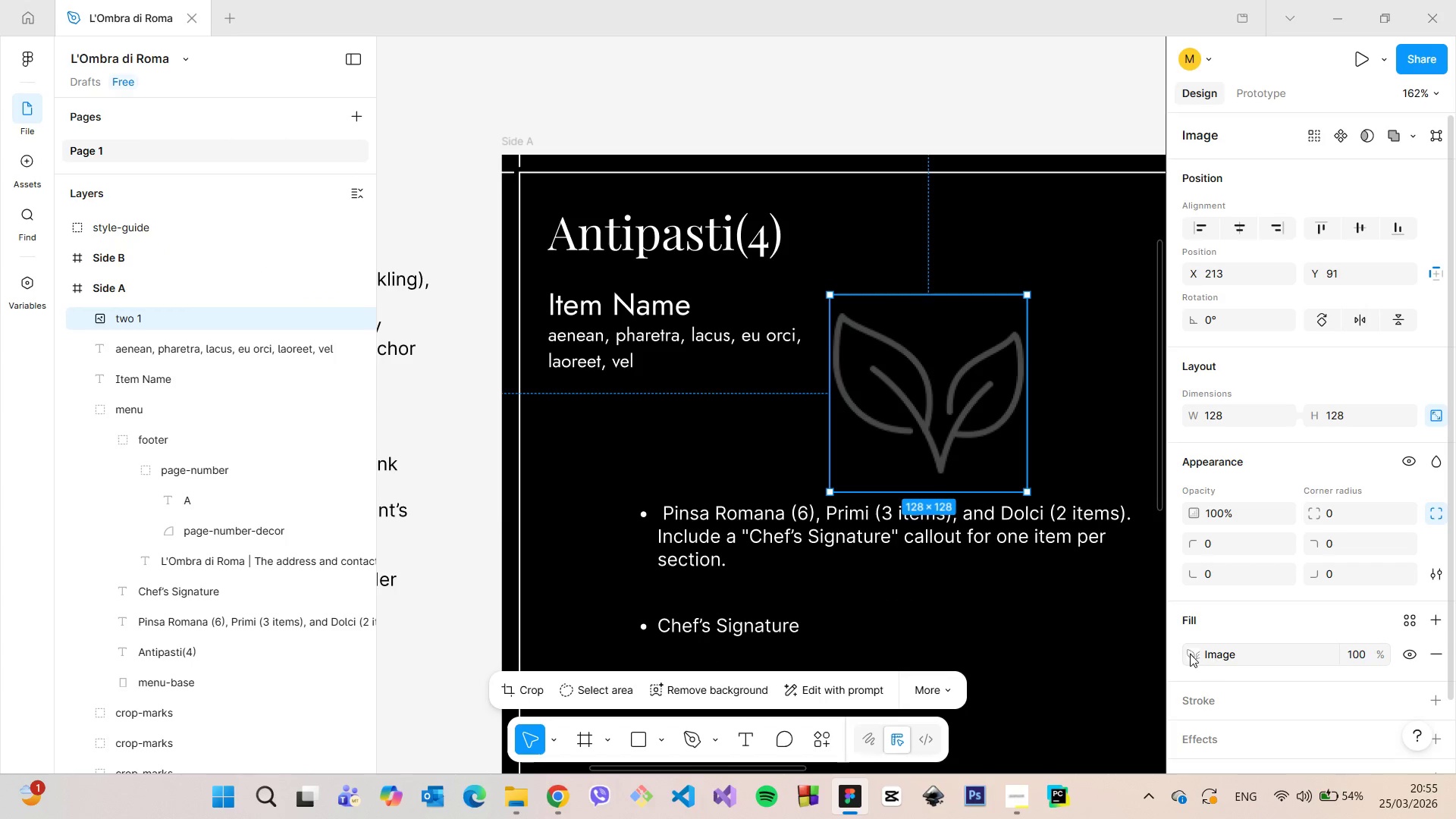 
left_click([1190, 654])
 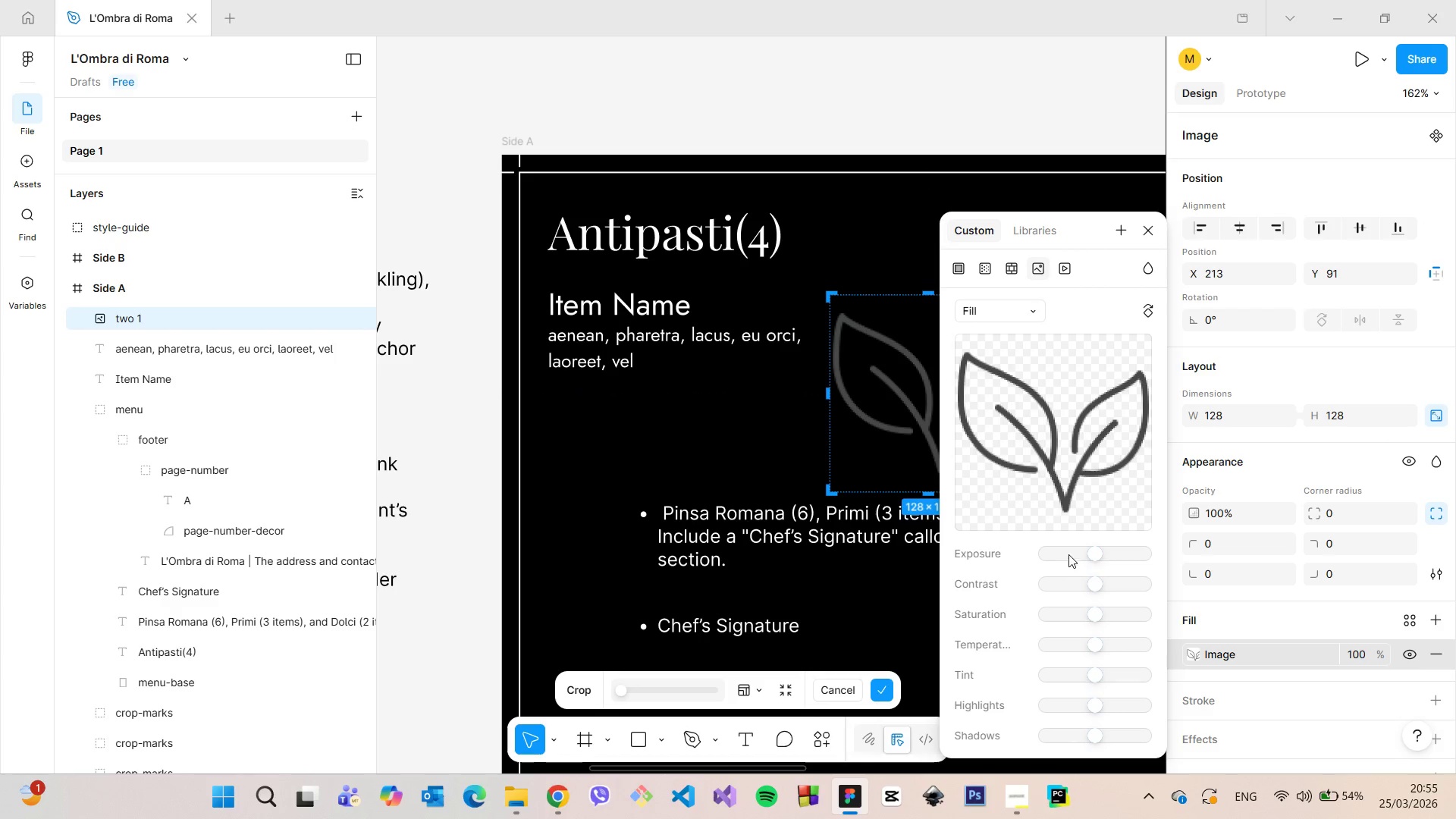 
left_click_drag(start_coordinate=[1084, 552], to_coordinate=[1038, 548])
 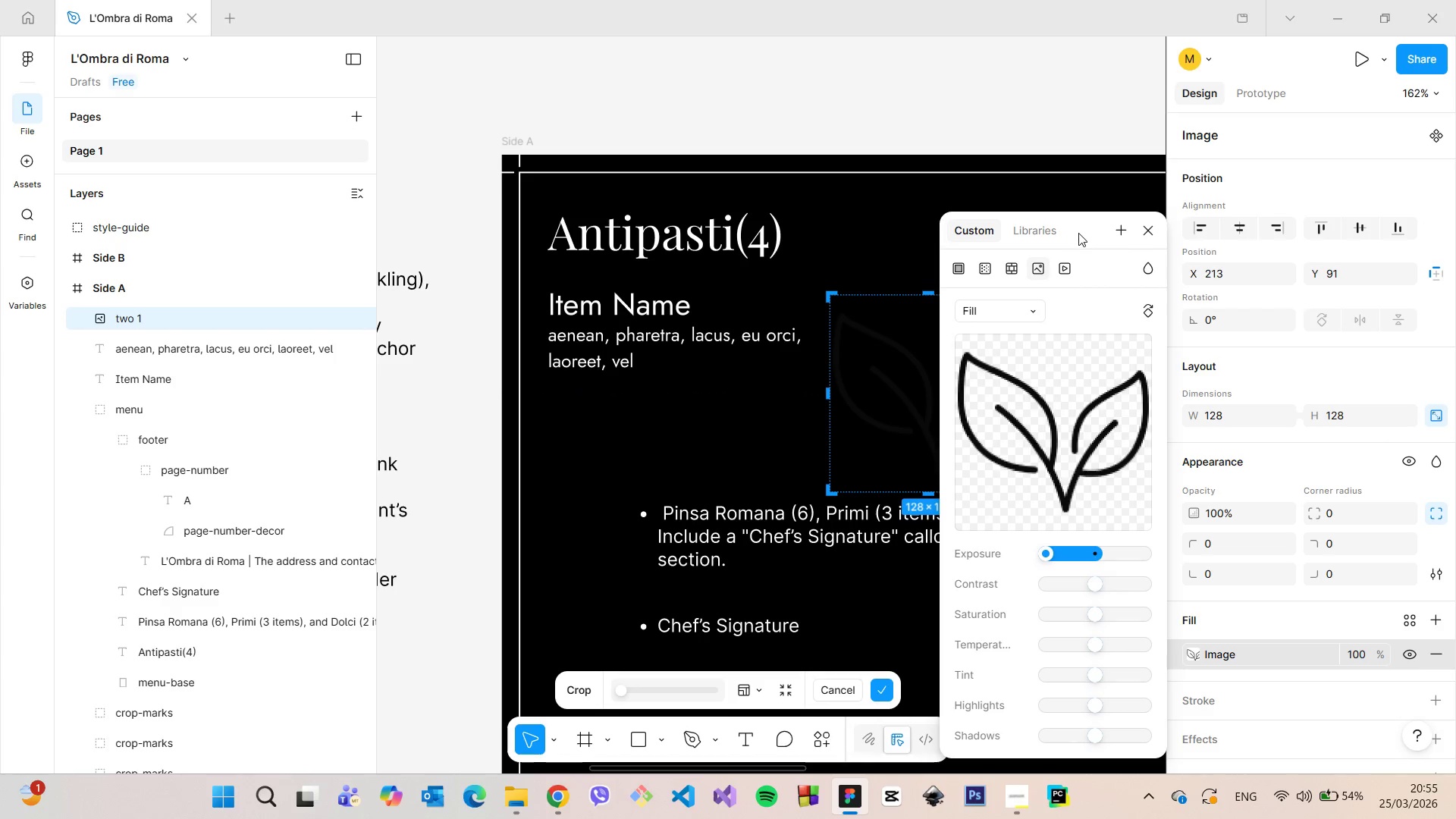 
left_click_drag(start_coordinate=[1077, 233], to_coordinate=[1307, 185])
 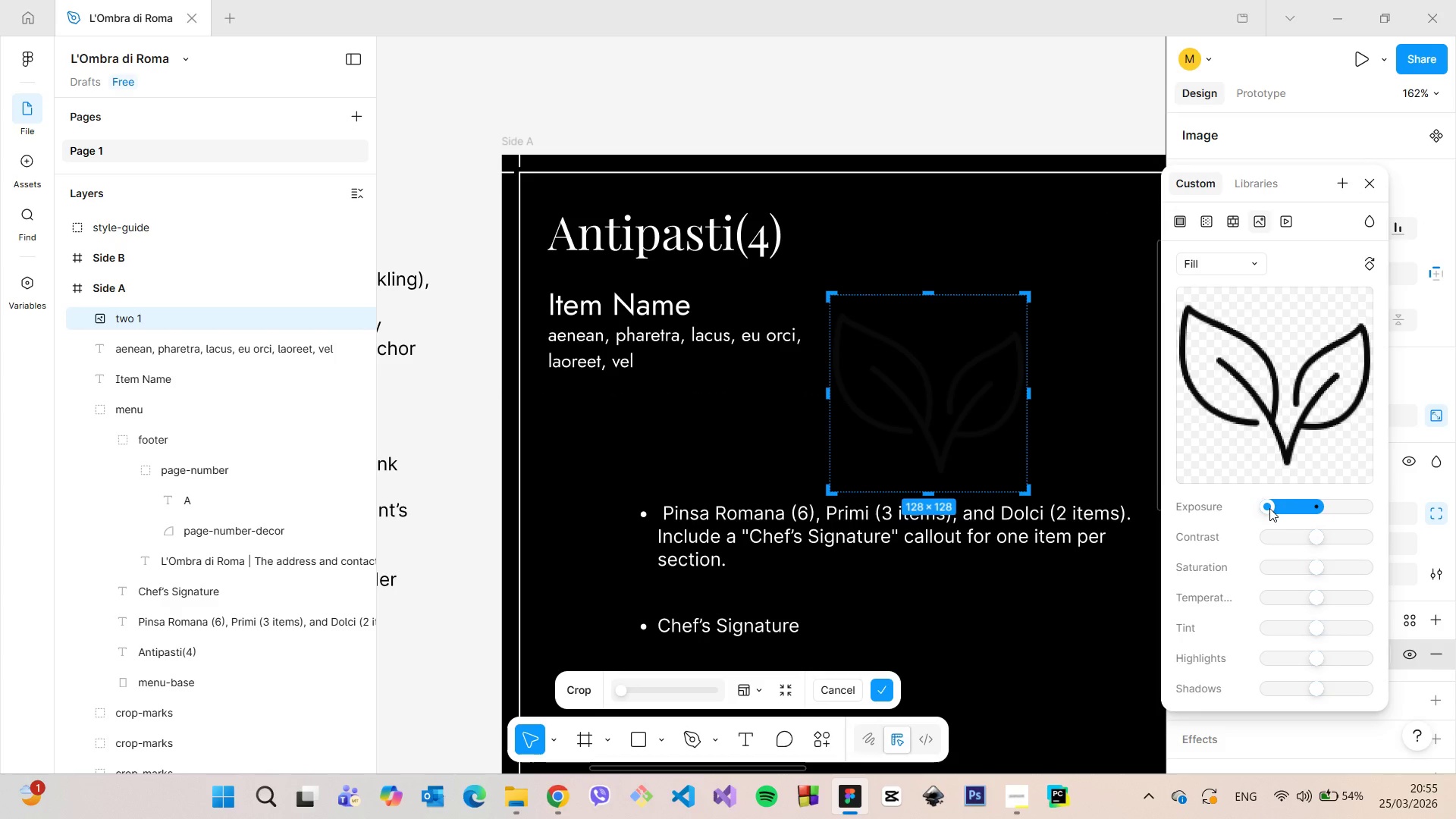 
left_click_drag(start_coordinate=[1269, 508], to_coordinate=[1423, 514])
 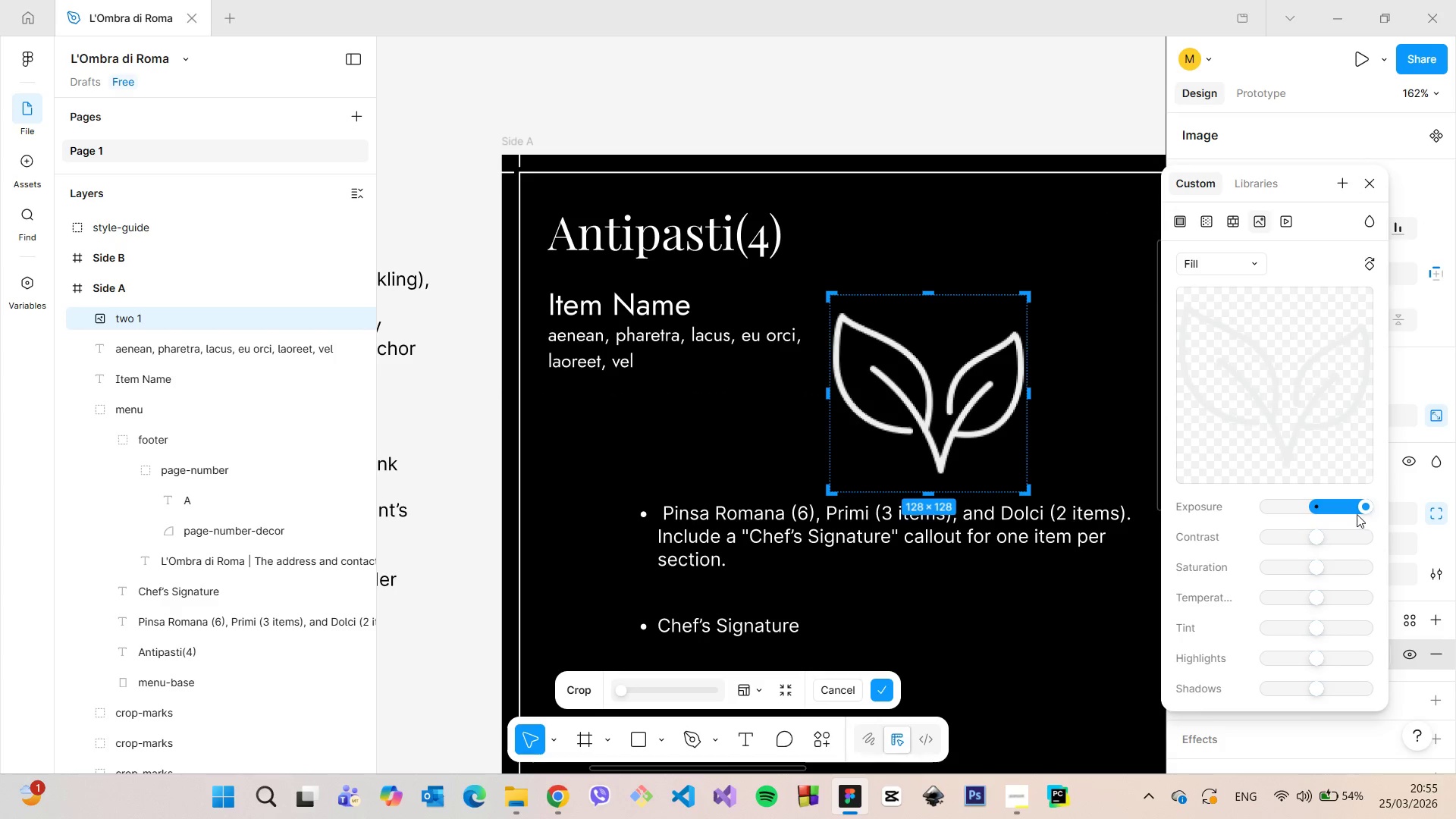 
left_click_drag(start_coordinate=[1362, 511], to_coordinate=[1384, 504])
 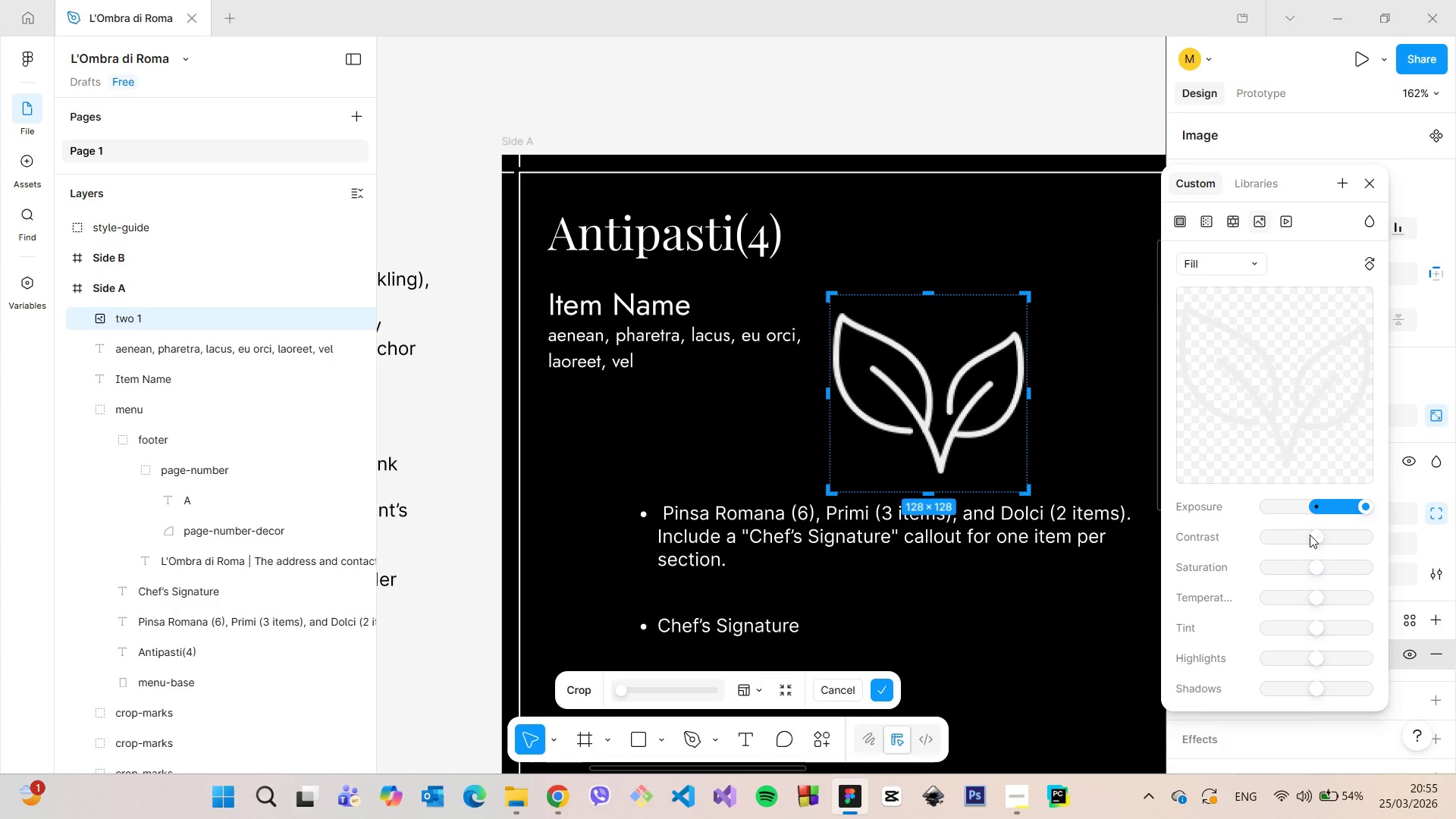 
left_click_drag(start_coordinate=[1310, 535], to_coordinate=[1426, 543])
 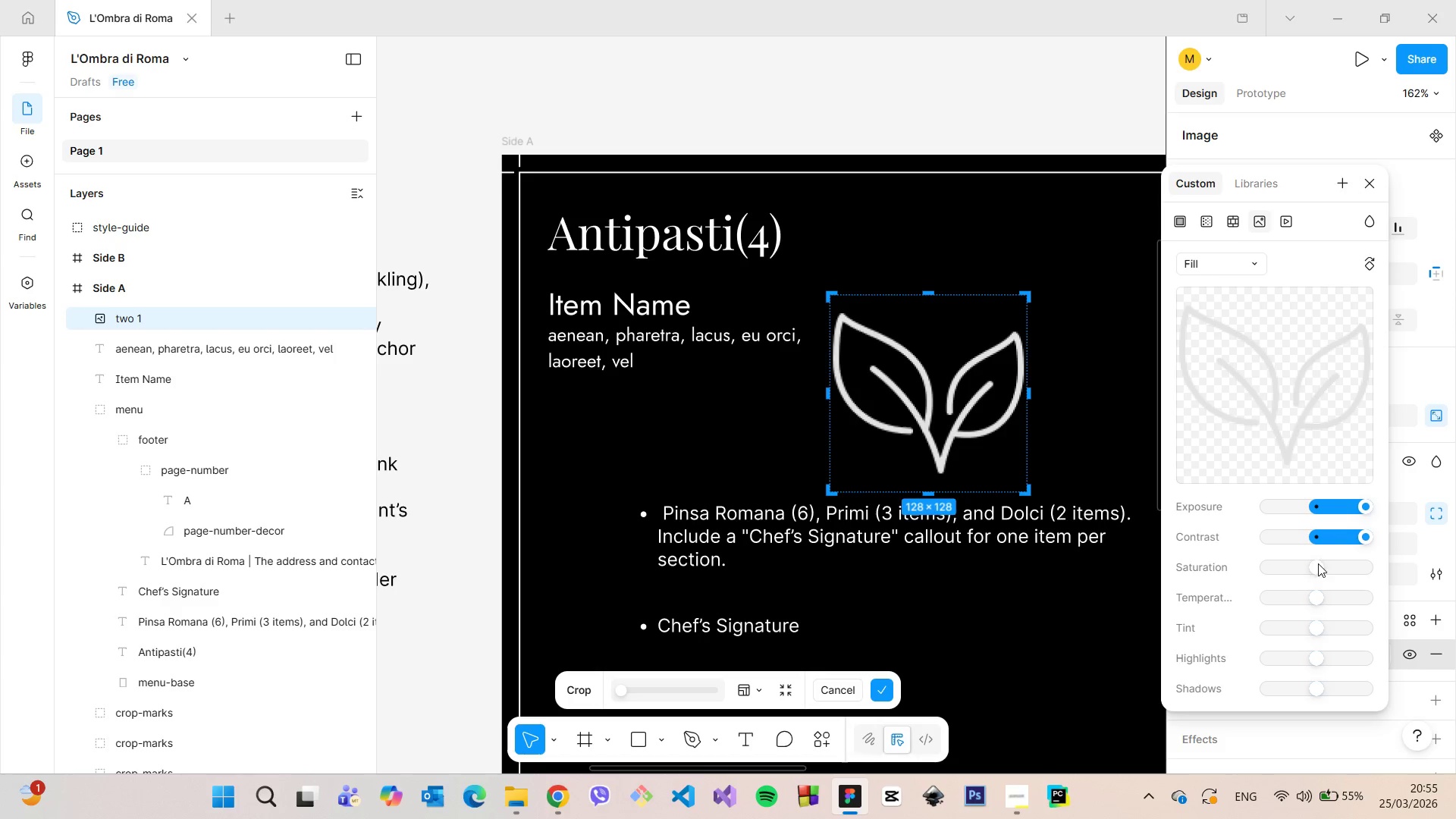 
left_click_drag(start_coordinate=[1318, 563], to_coordinate=[1318, 569])
 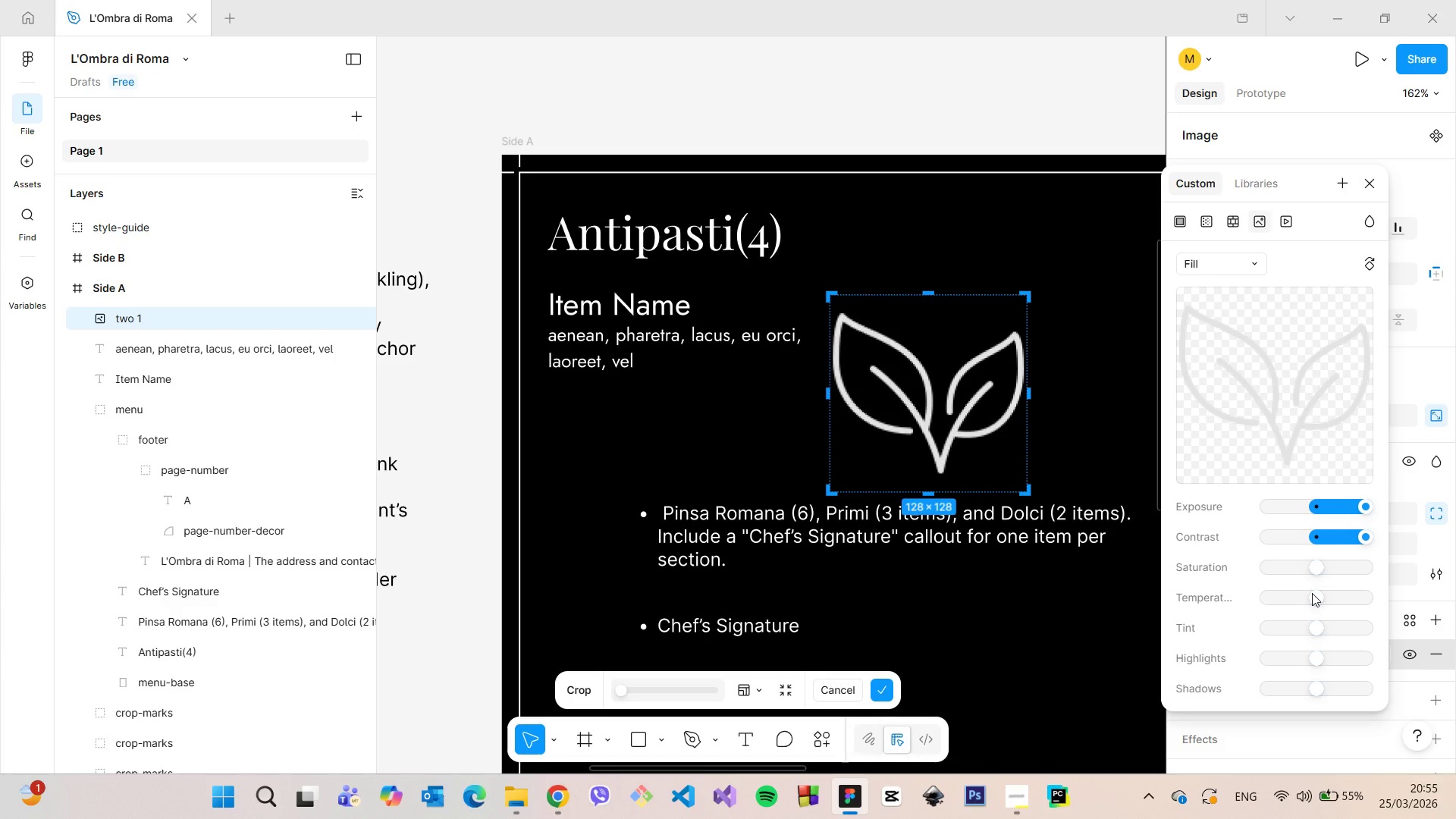 
left_click_drag(start_coordinate=[1313, 593], to_coordinate=[1317, 592])
 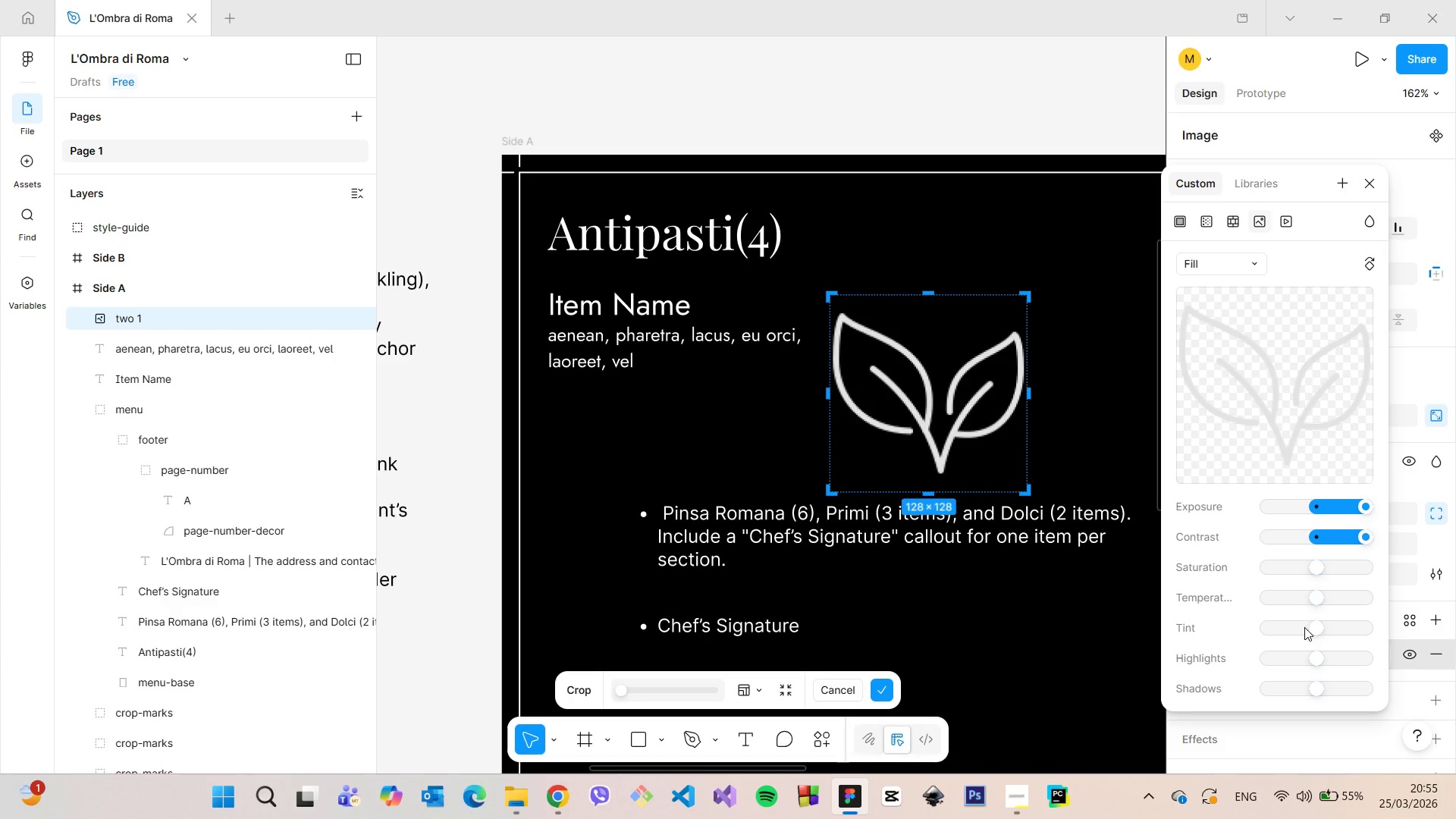 
left_click_drag(start_coordinate=[1309, 627], to_coordinate=[1319, 626])
 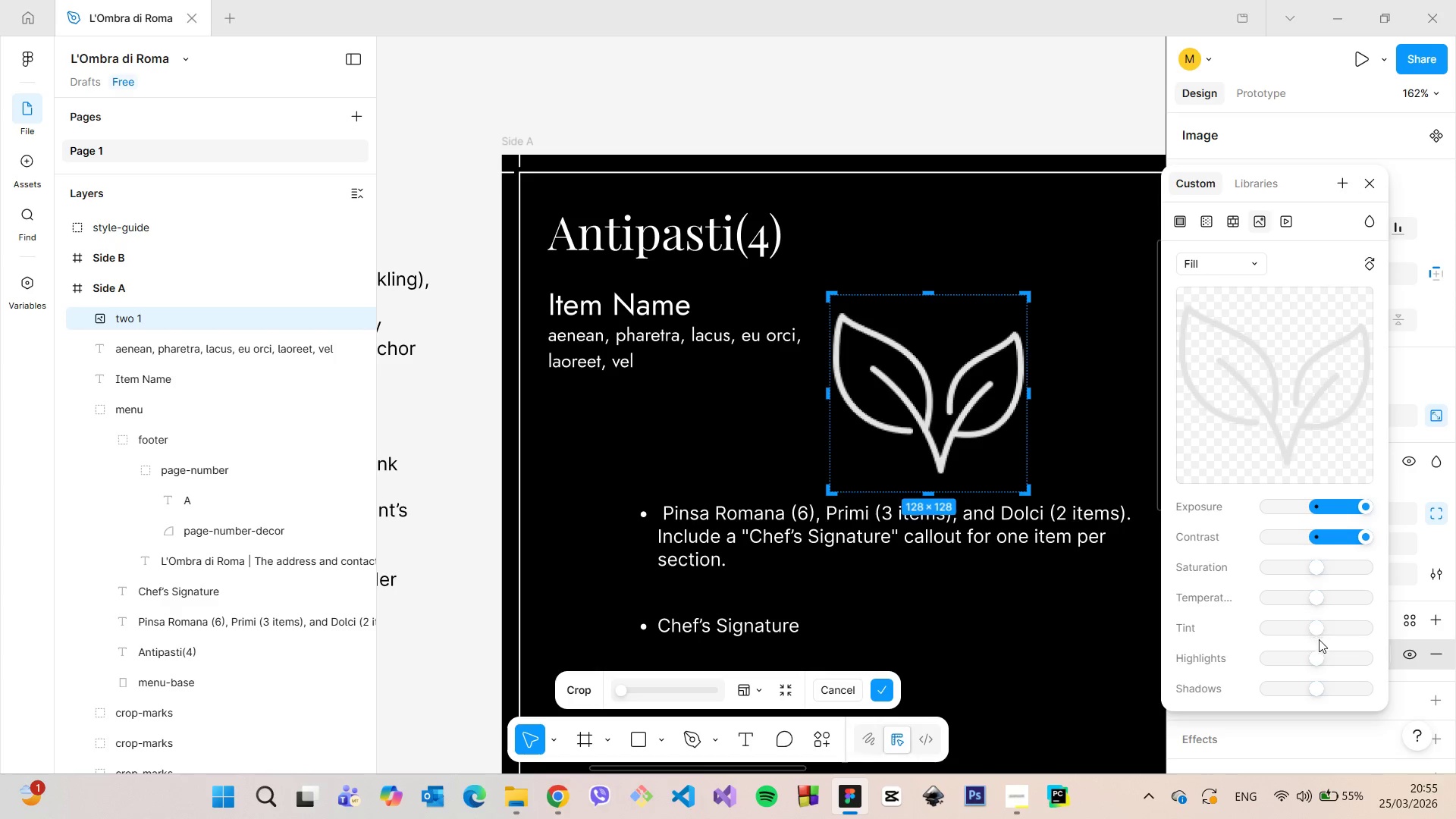 
left_click_drag(start_coordinate=[1315, 654], to_coordinate=[1216, 652])
 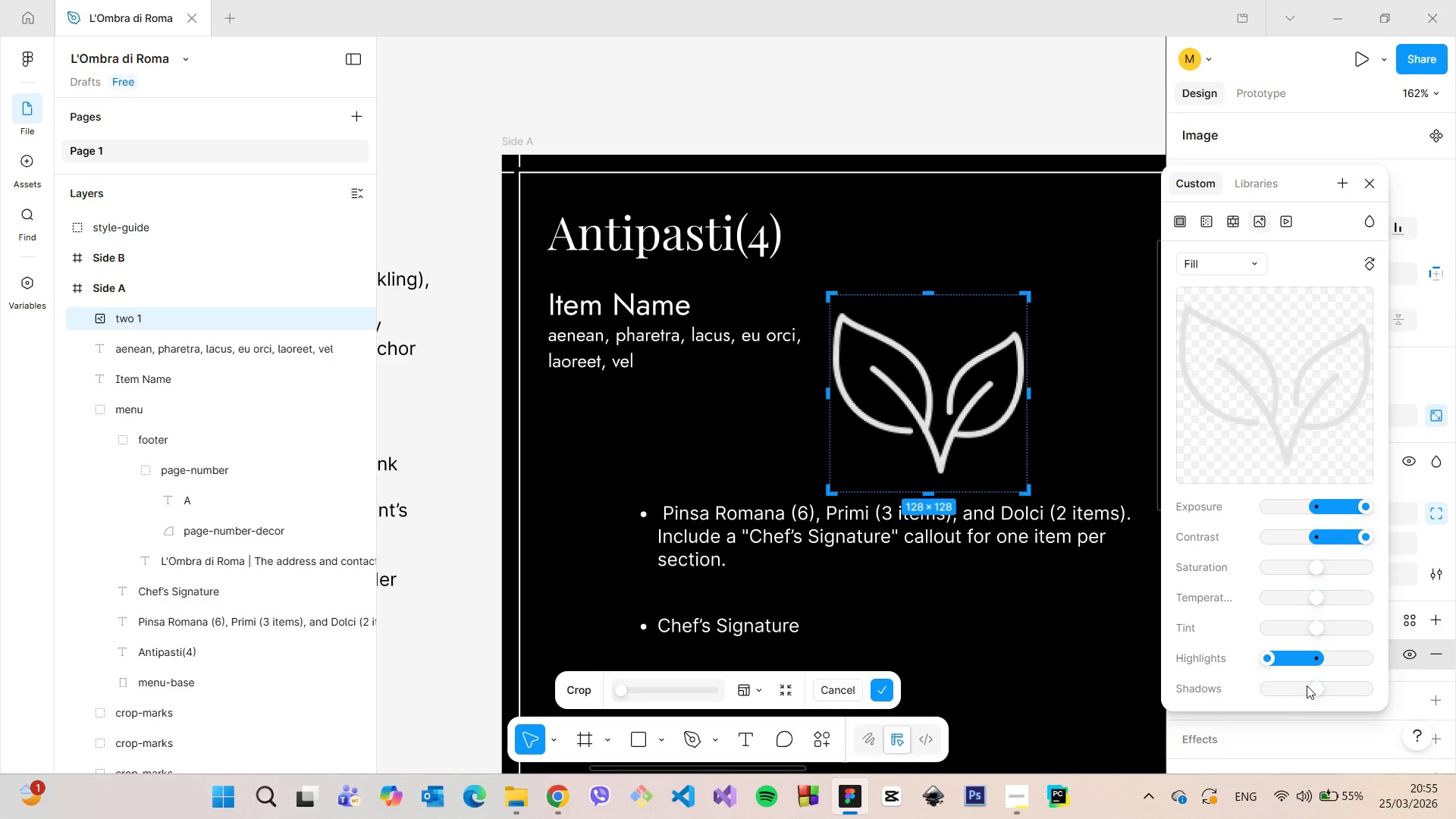 
left_click_drag(start_coordinate=[1309, 686], to_coordinate=[1429, 702])
 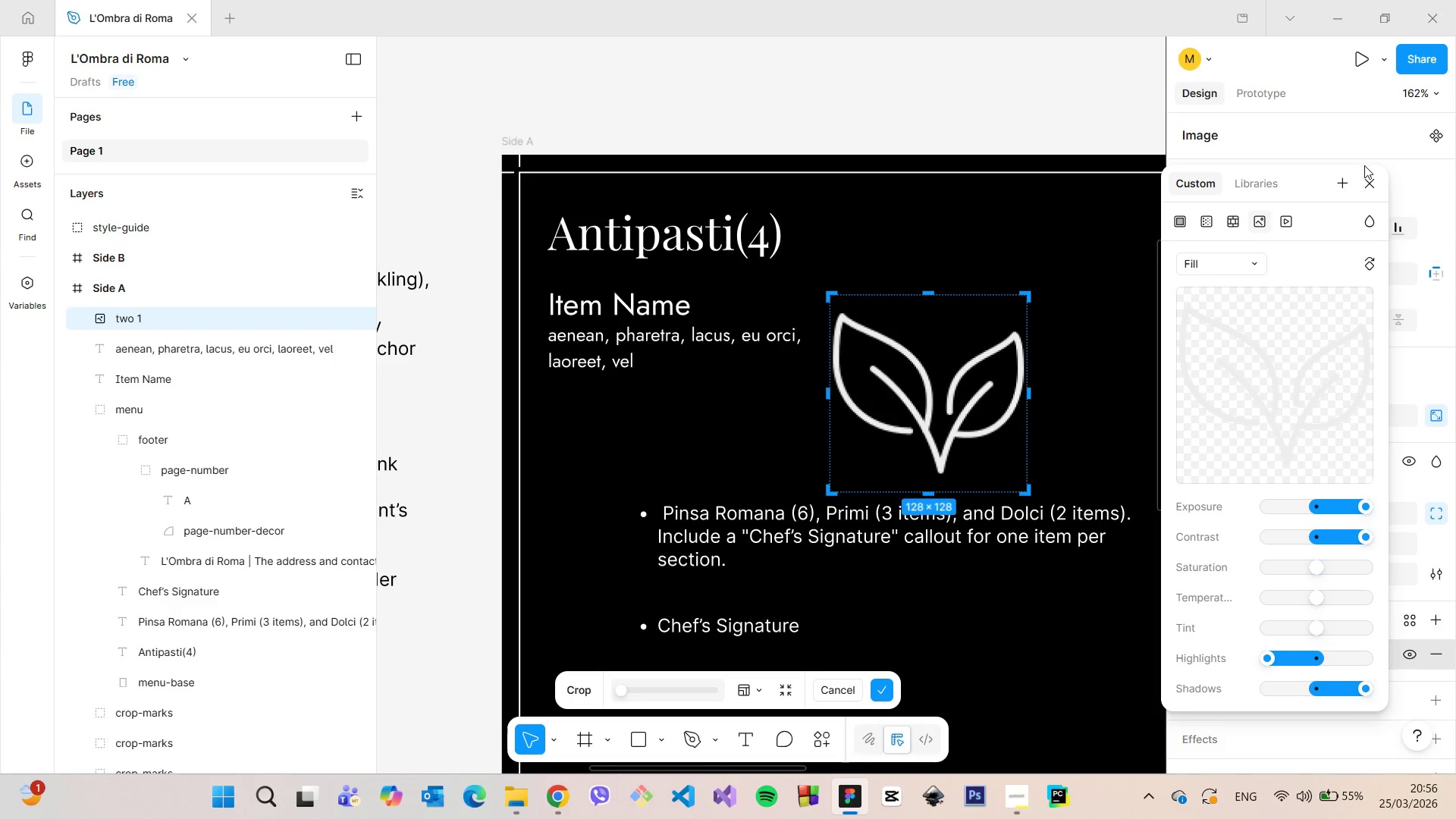 
left_click([1367, 174])
 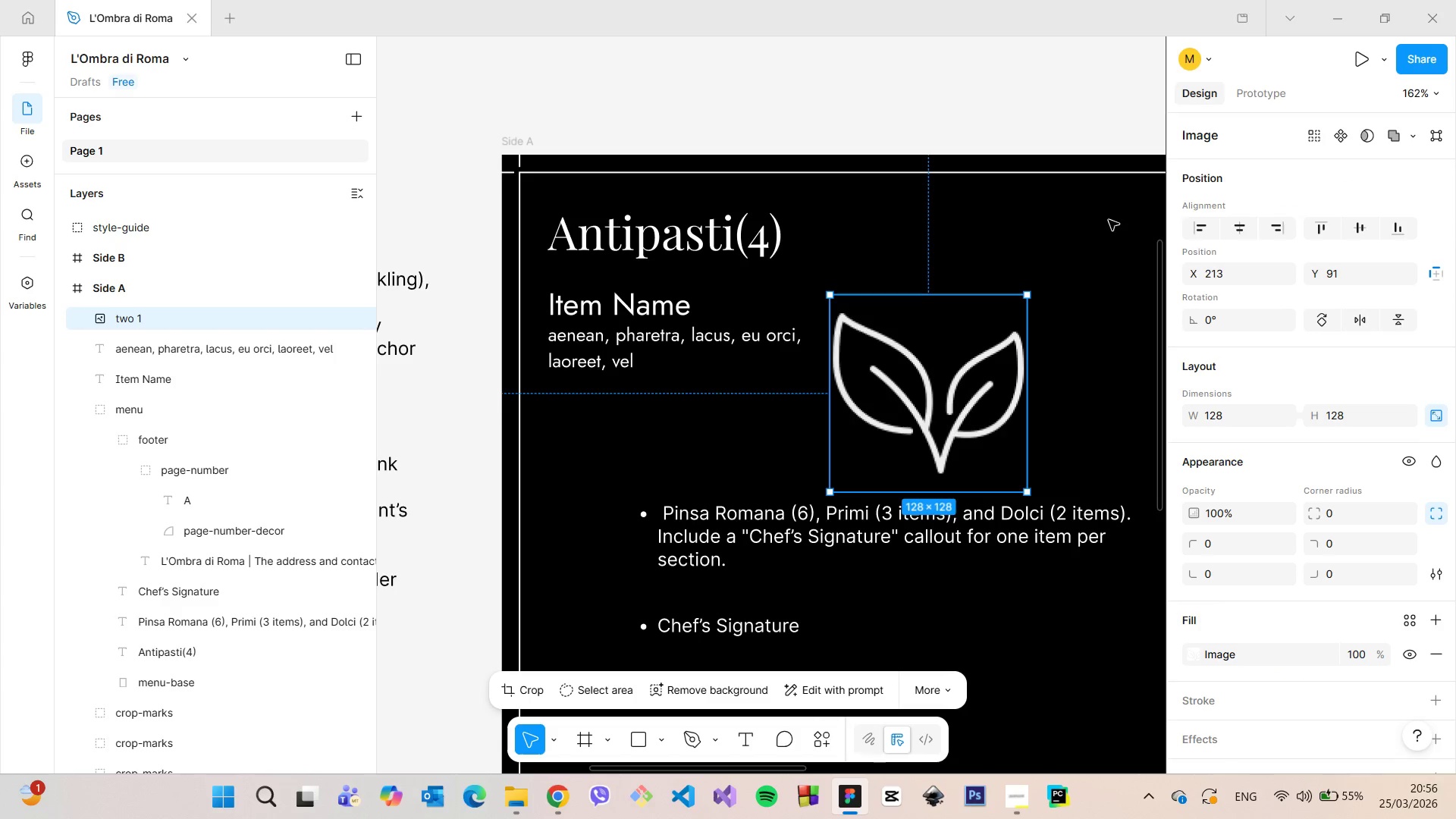 
left_click([1109, 220])
 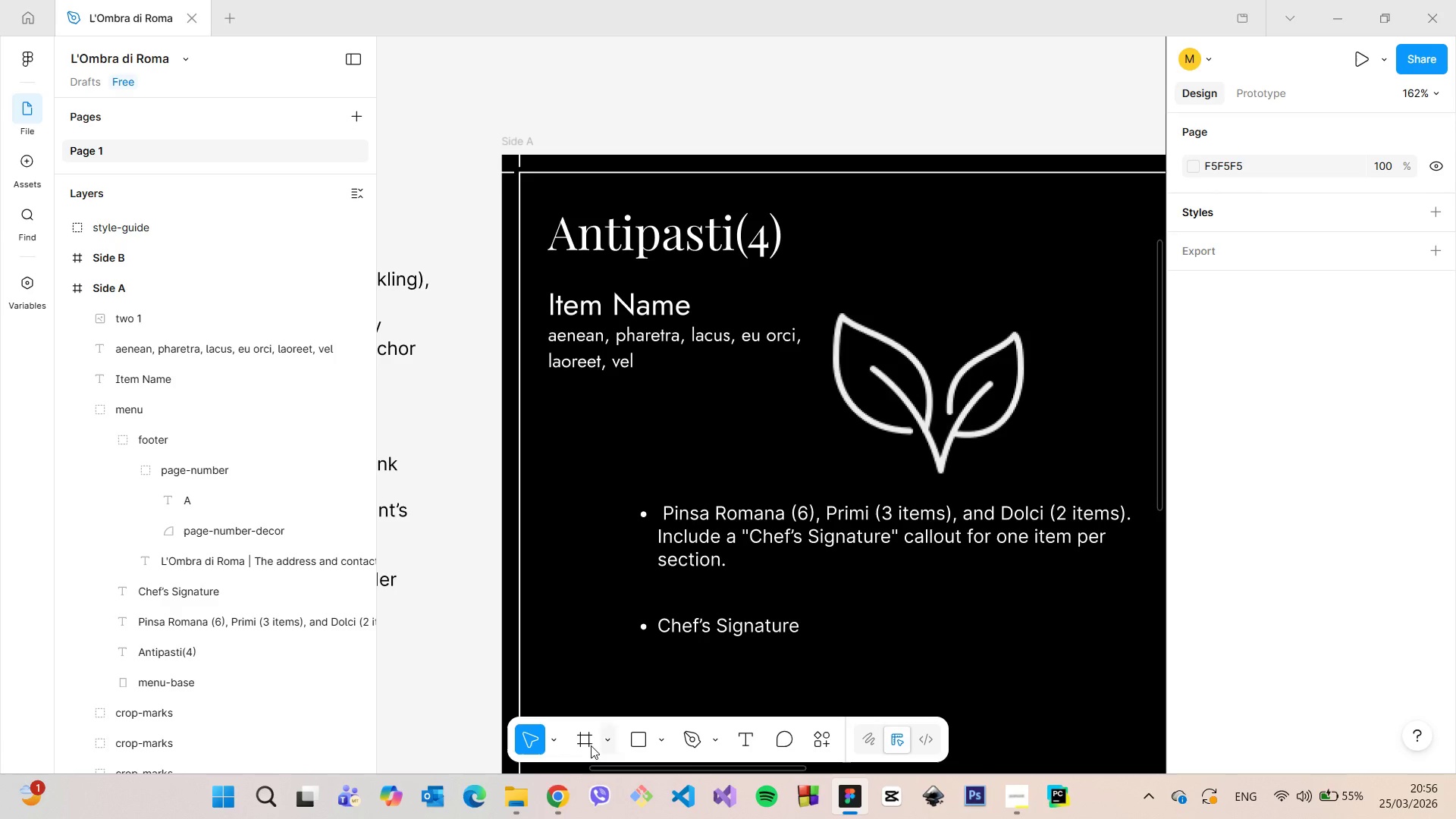 
left_click([555, 786])
 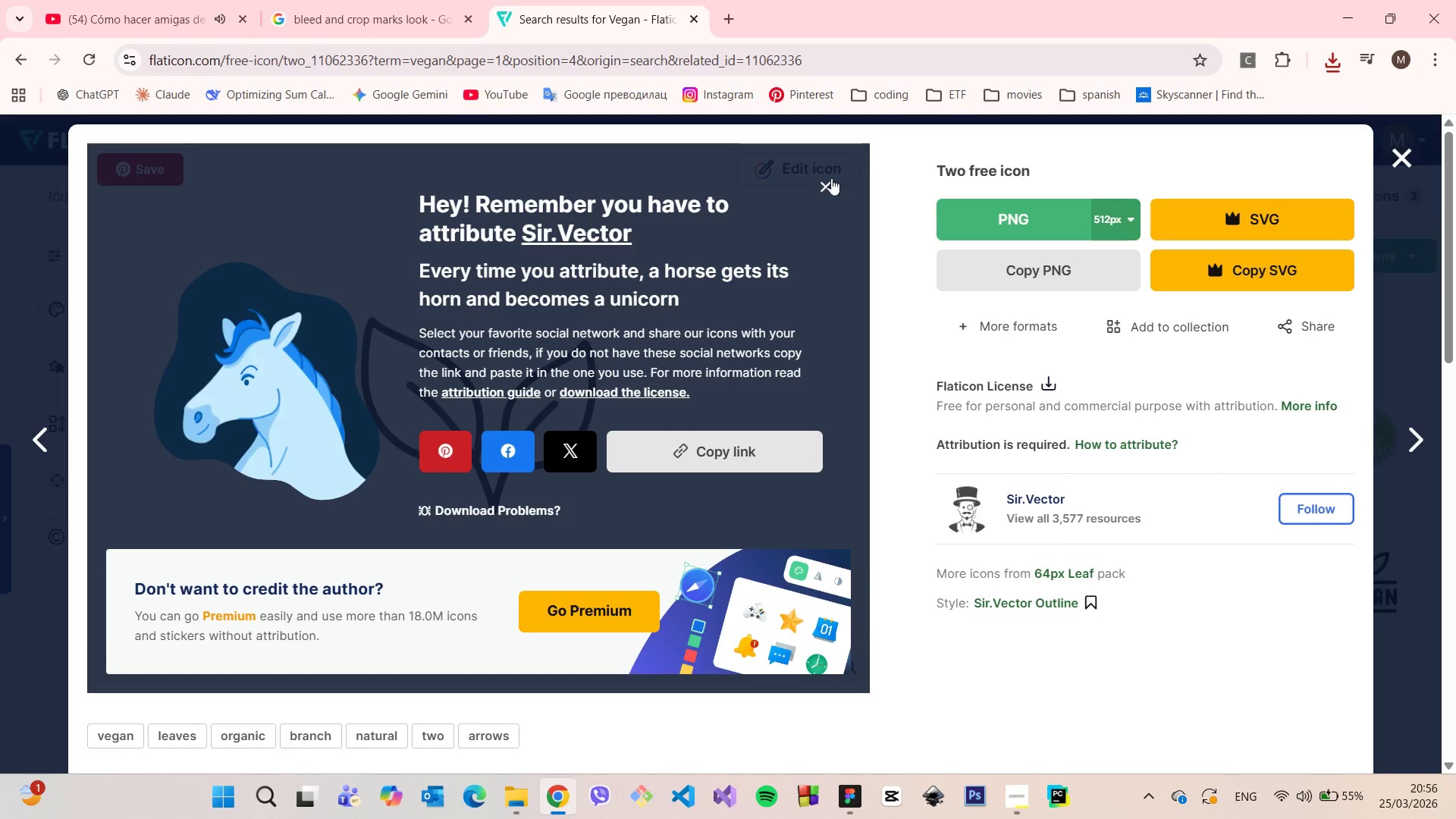 
left_click([831, 193])
 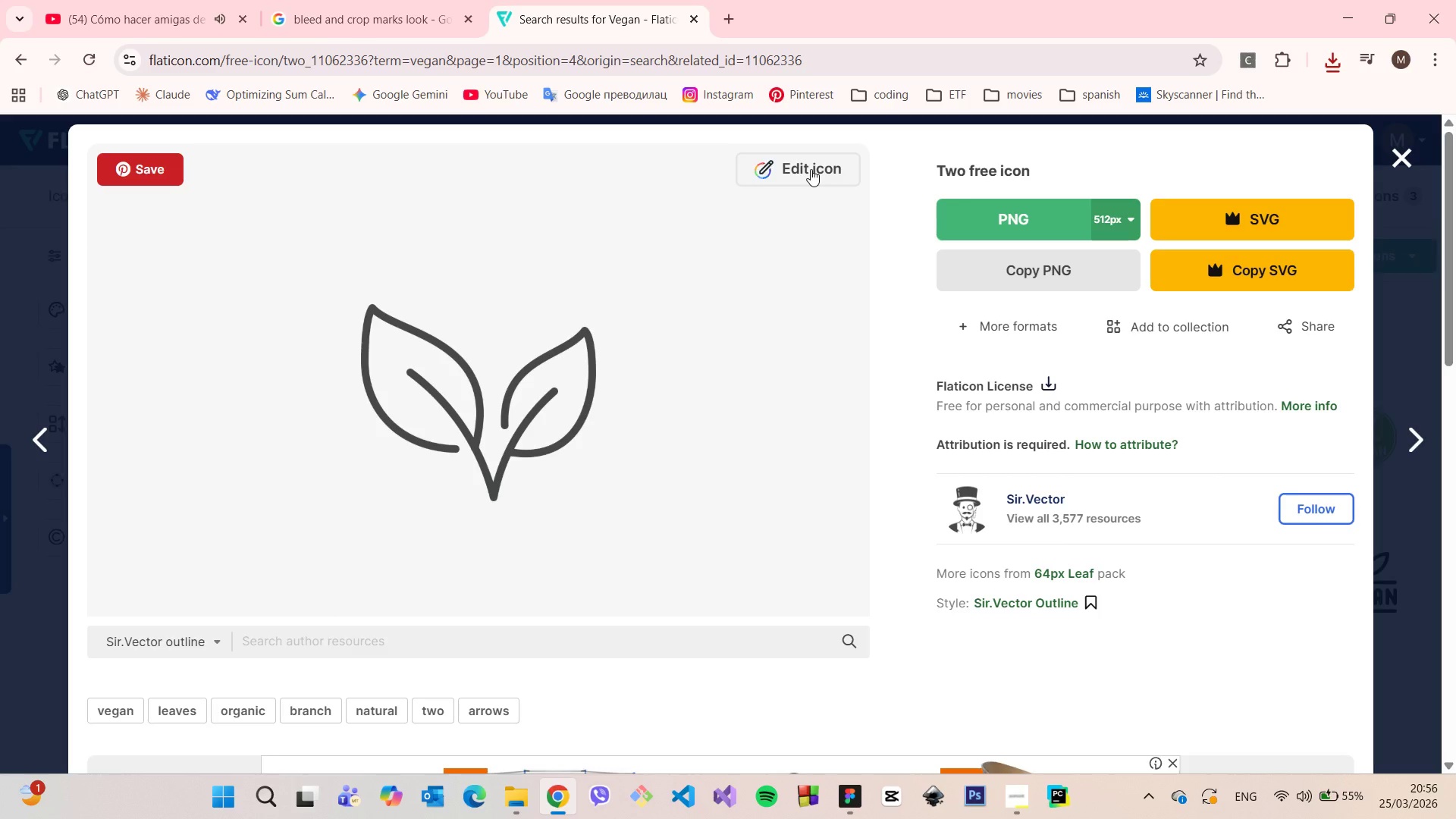 
left_click([811, 169])
 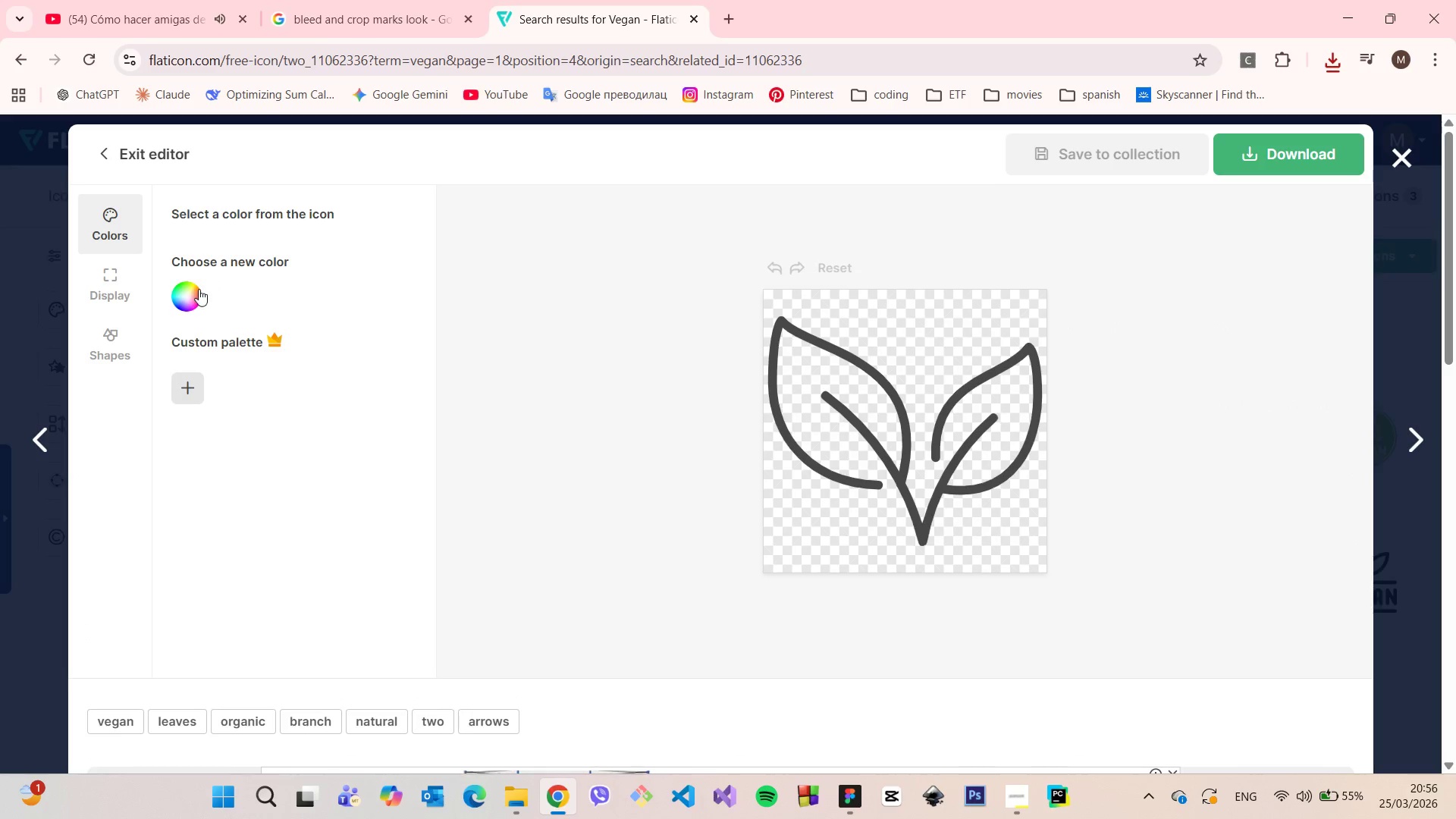 
left_click([187, 294])
 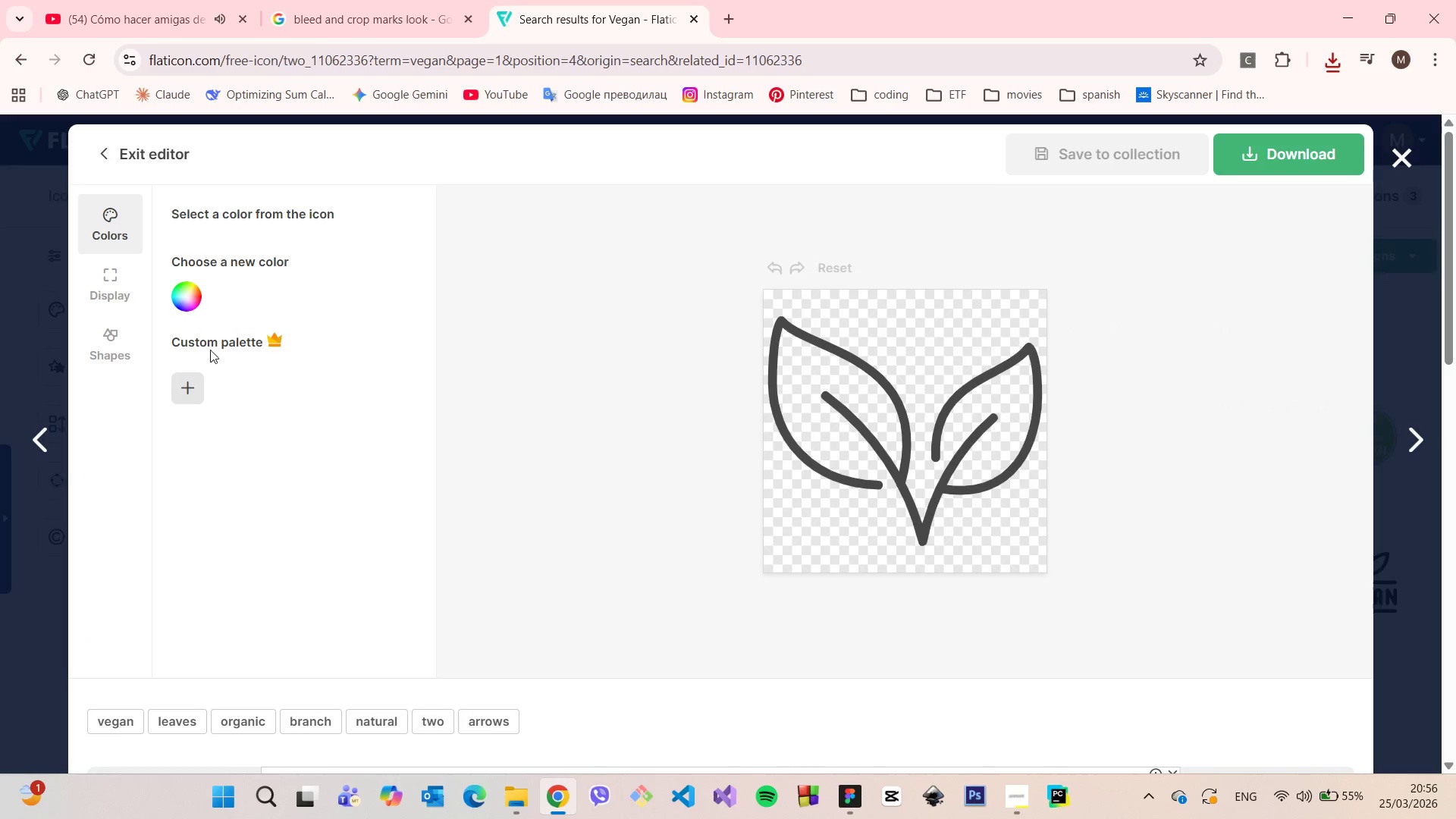 
left_click([184, 293])
 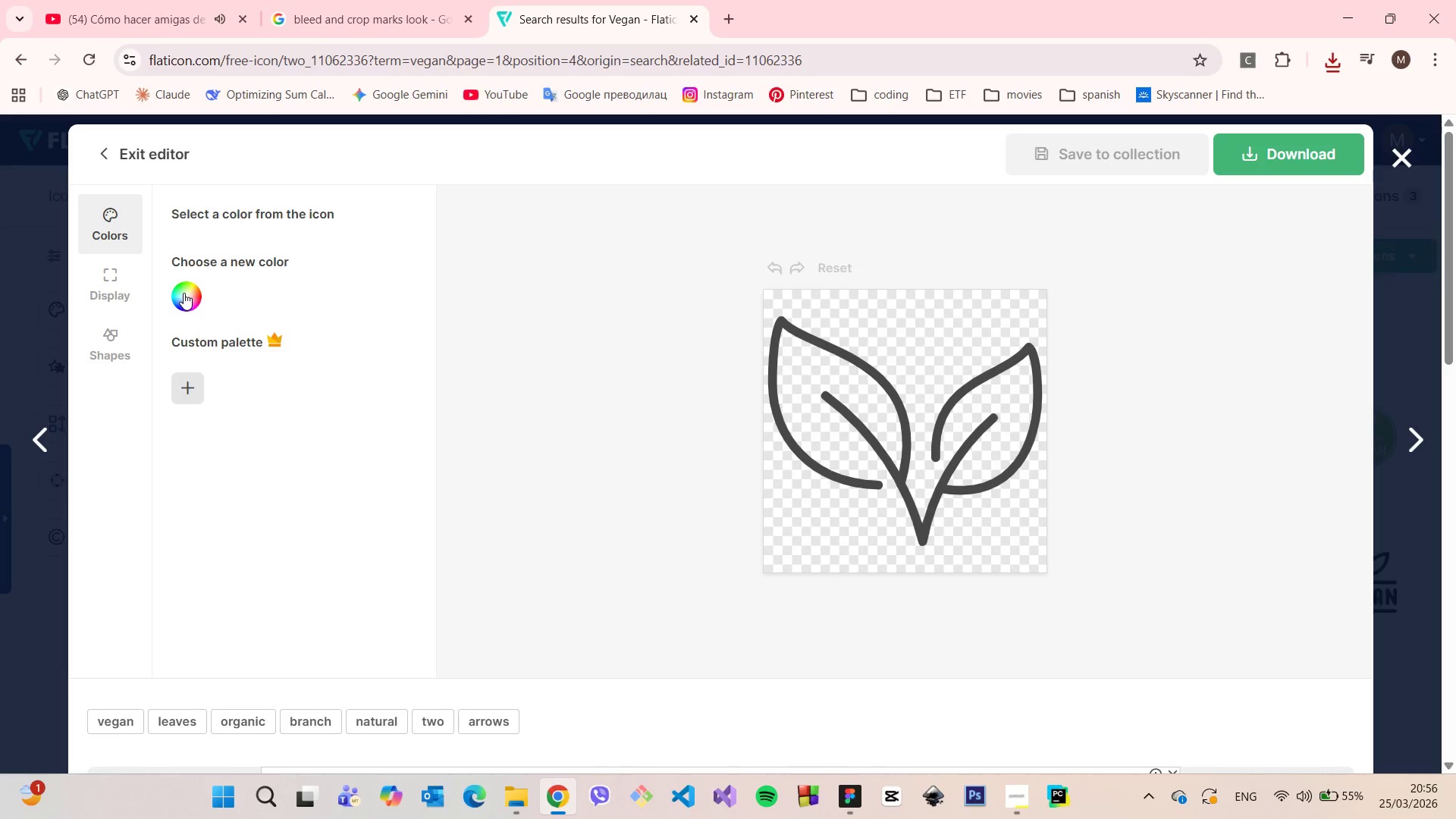 
triple_click([184, 293])
 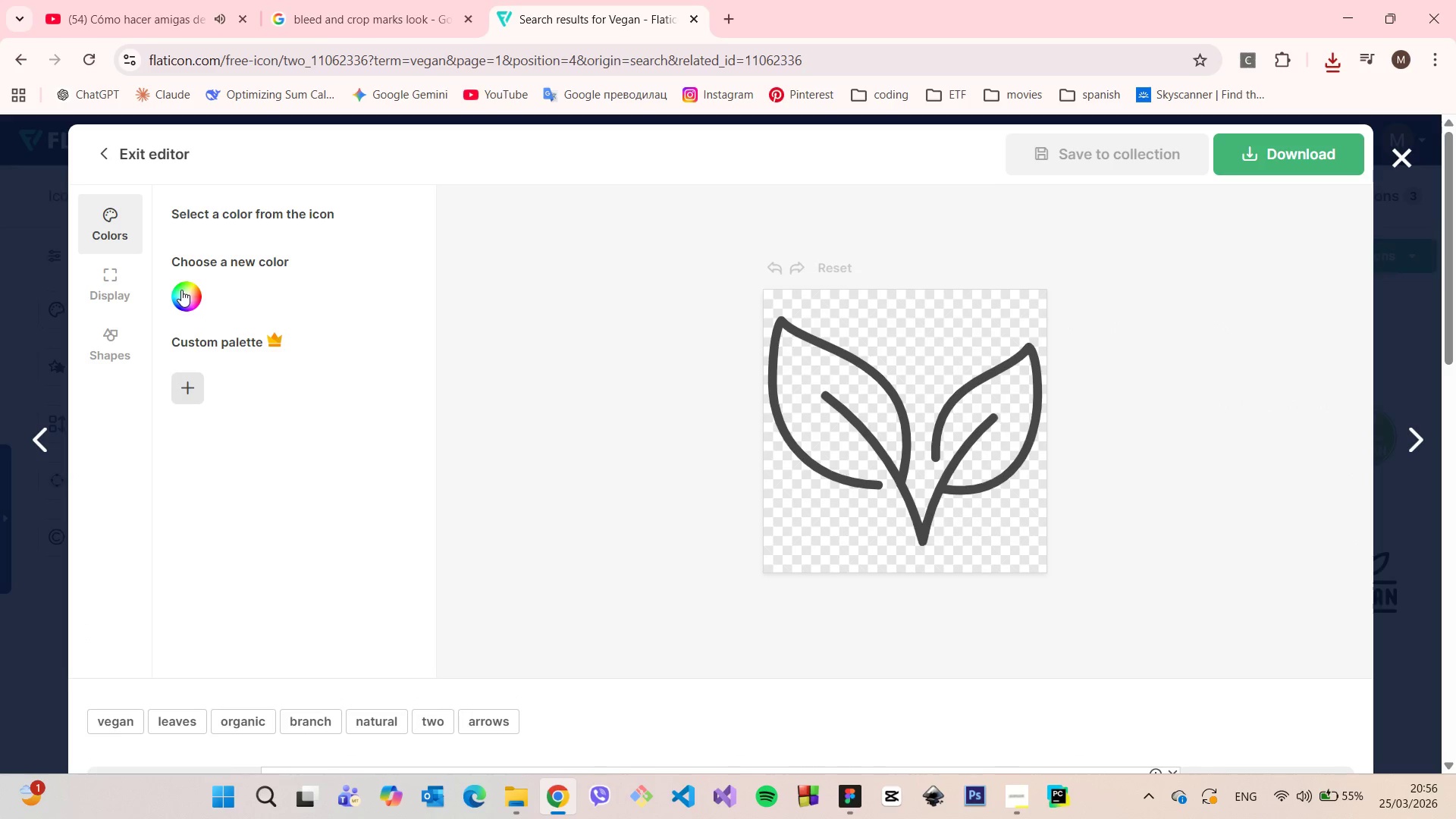 
left_click_drag(start_coordinate=[181, 290], to_coordinate=[249, 350])
 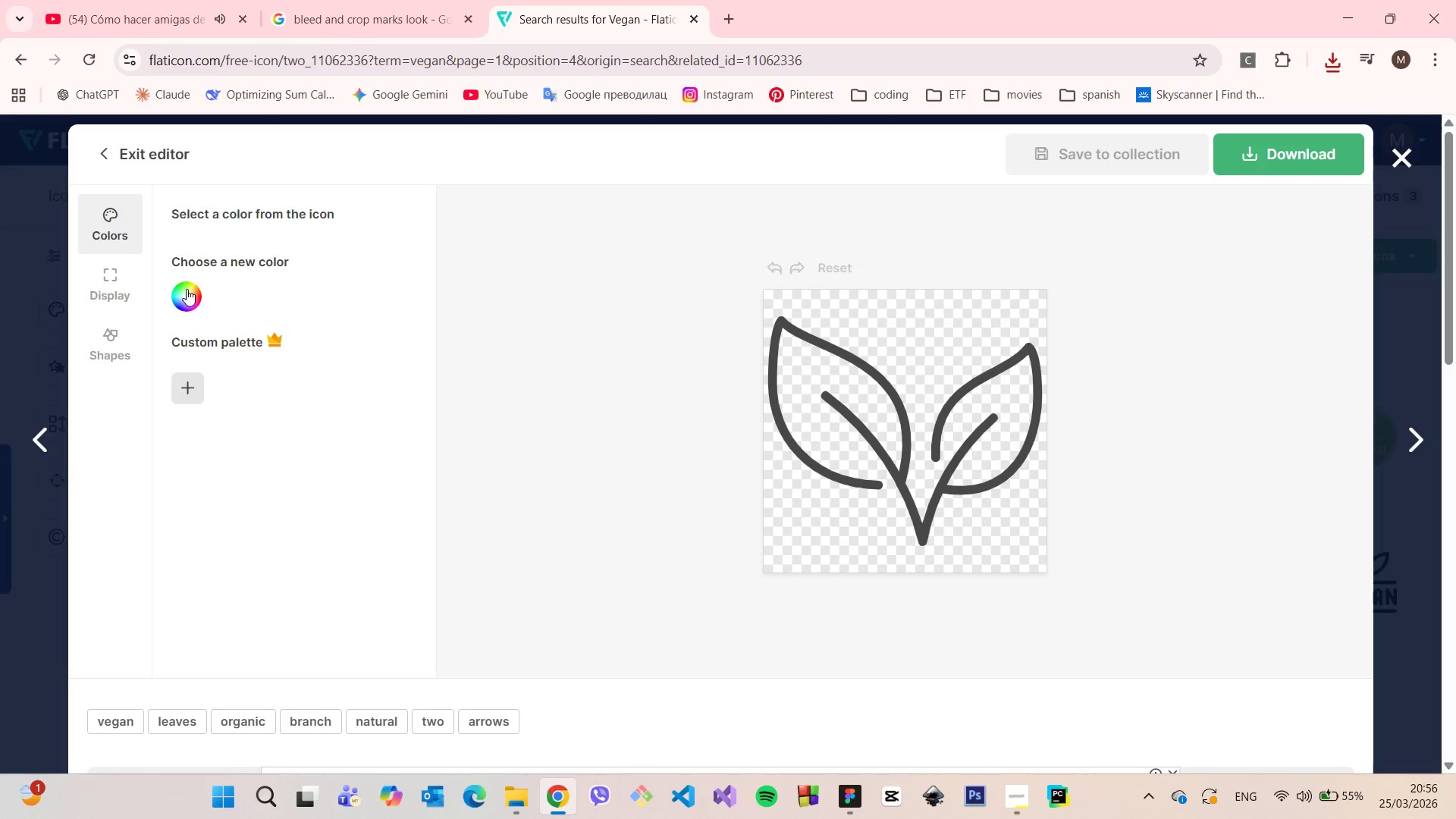 
double_click([187, 289])
 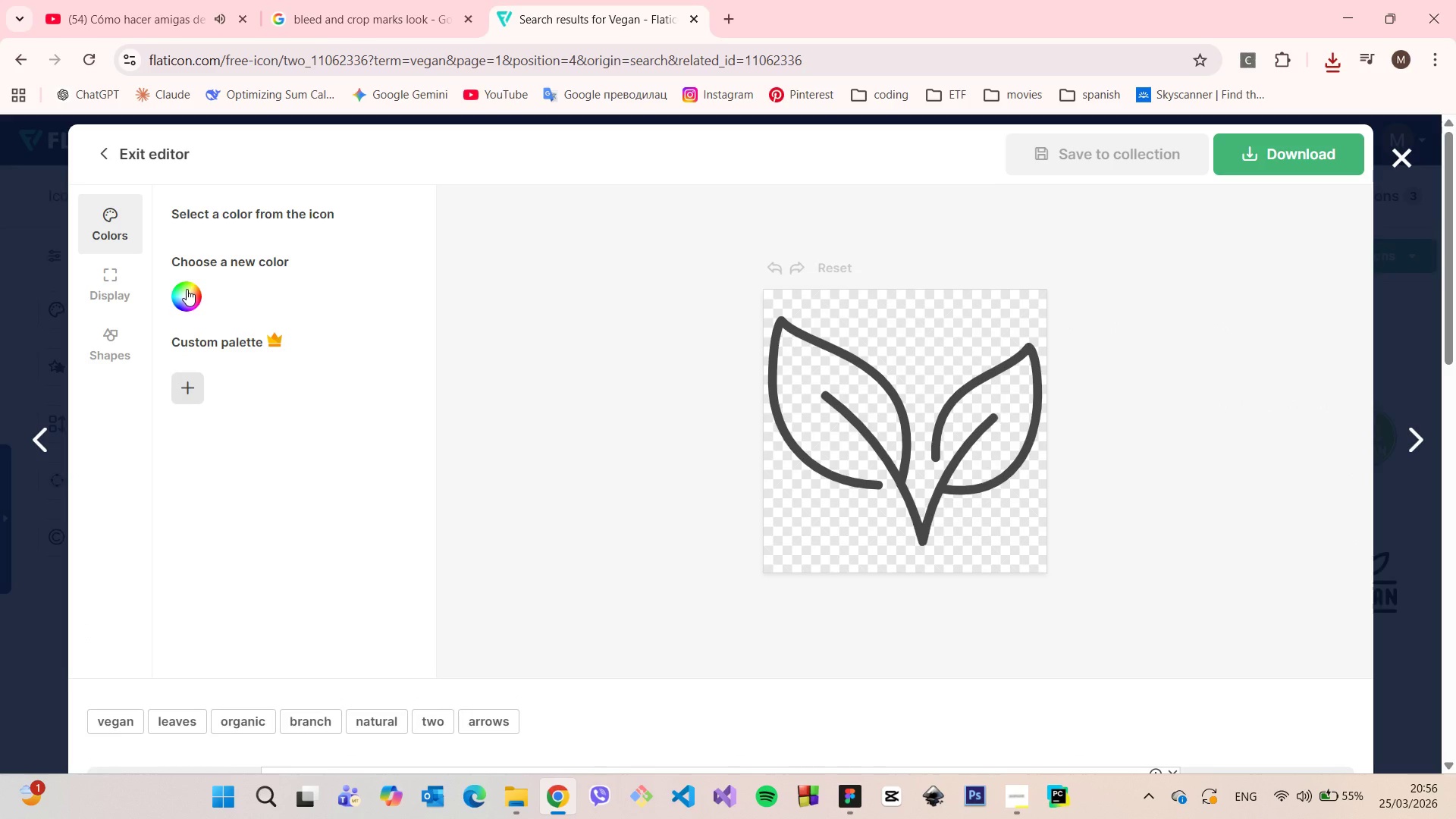 
triple_click([187, 289])
 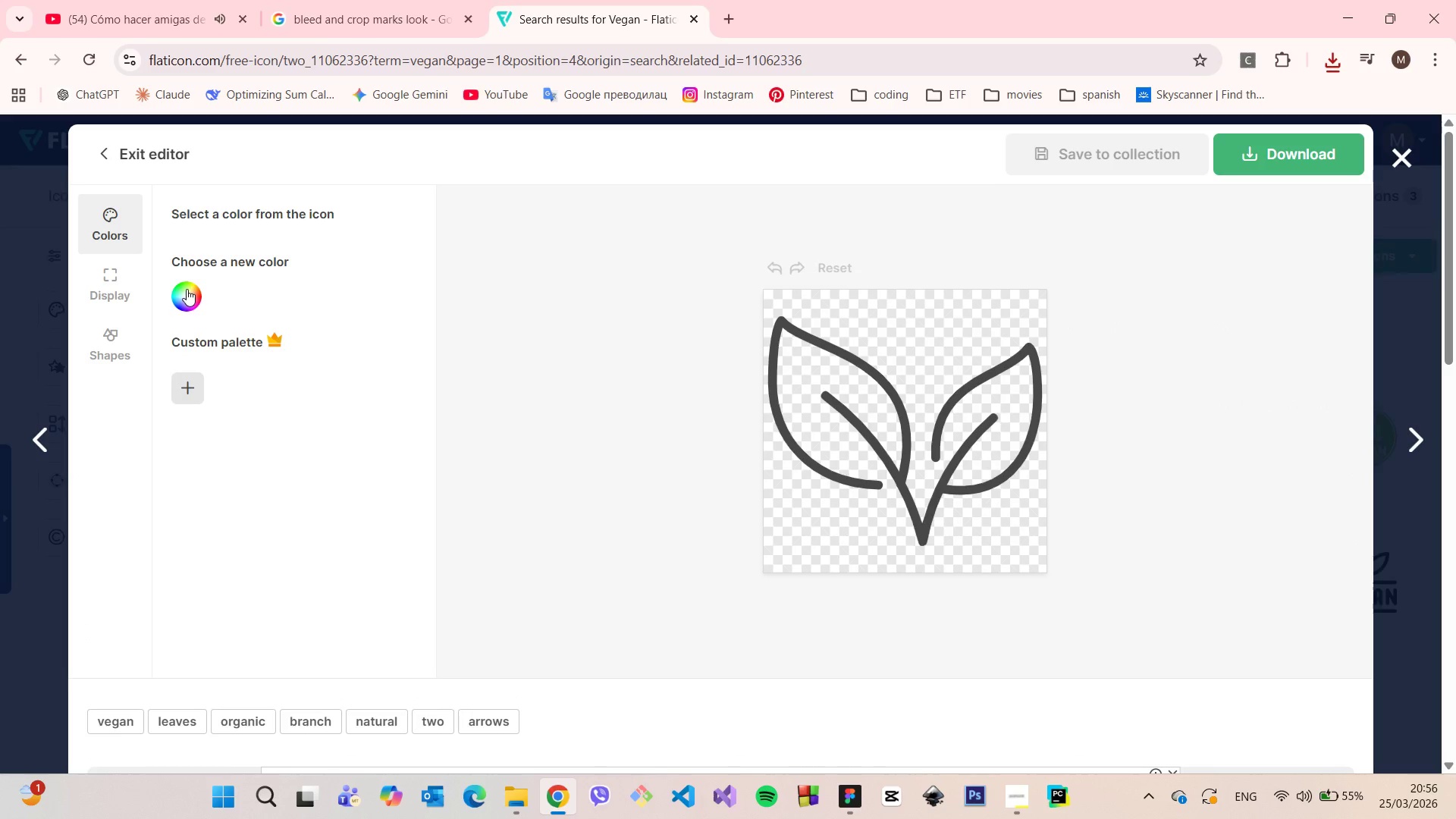 
triple_click([187, 289])
 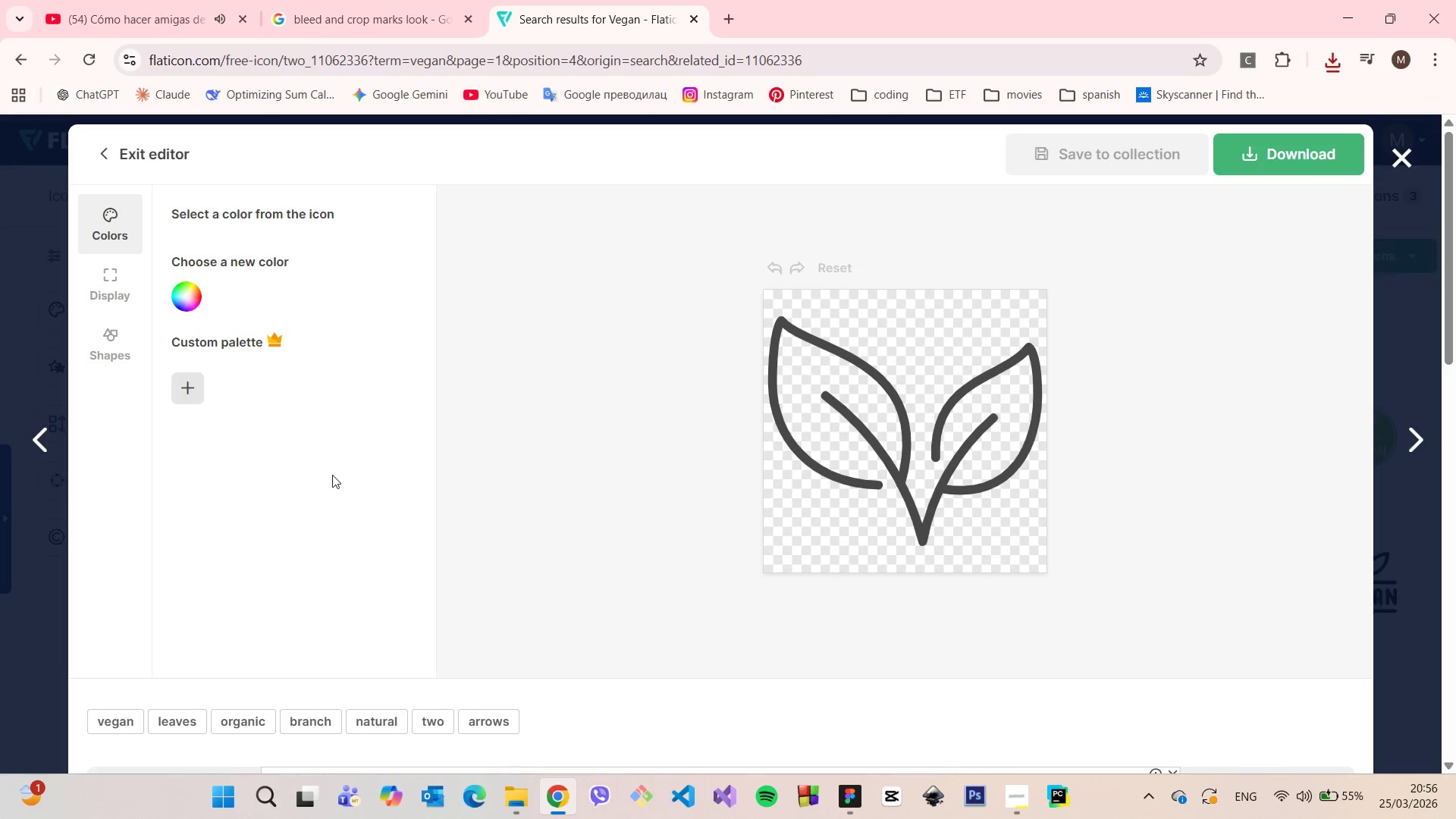 
scroll: coordinate [327, 475], scroll_direction: down, amount: 3.0
 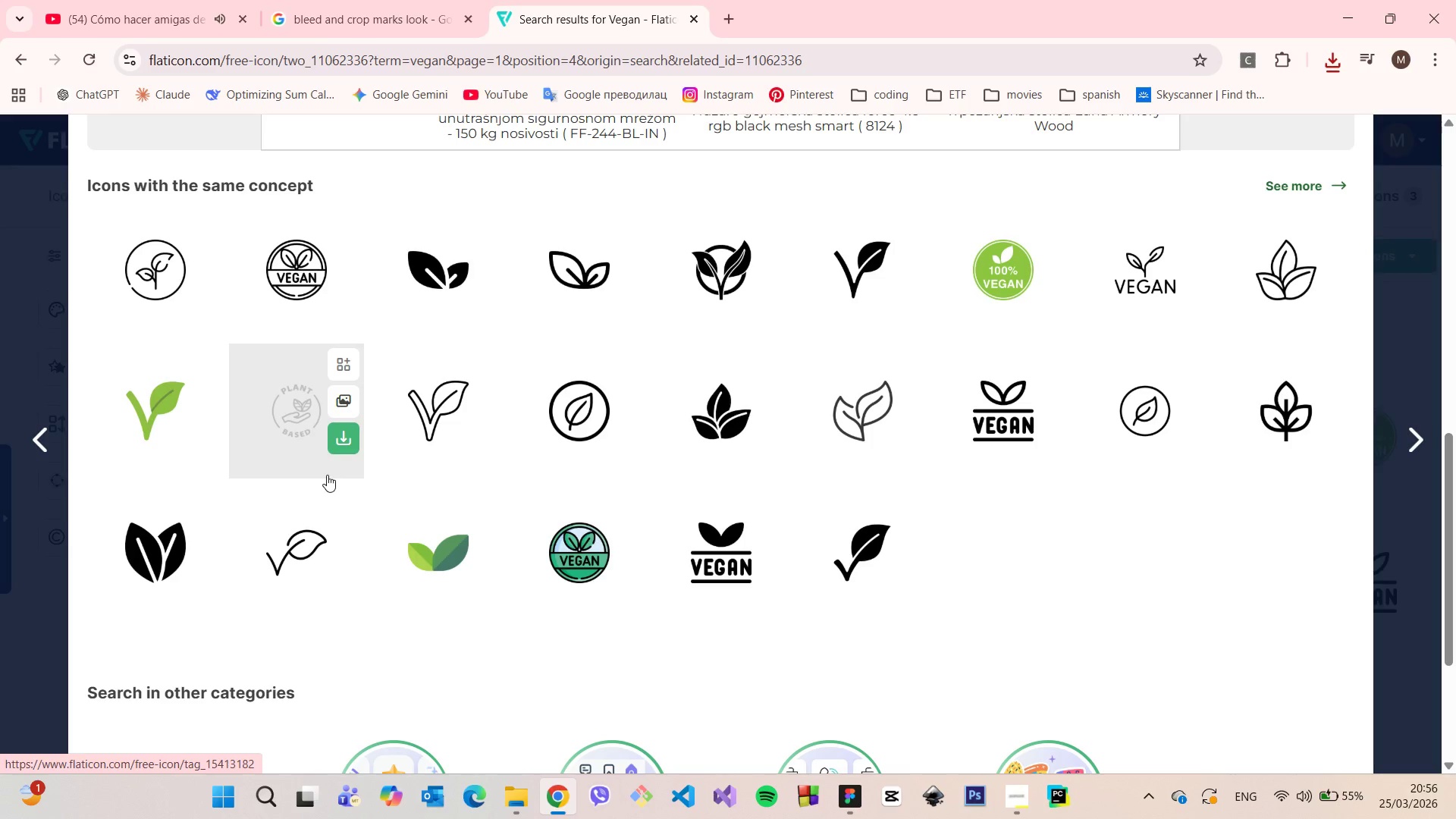 
scroll: coordinate [325, 475], scroll_direction: up, amount: 11.0
 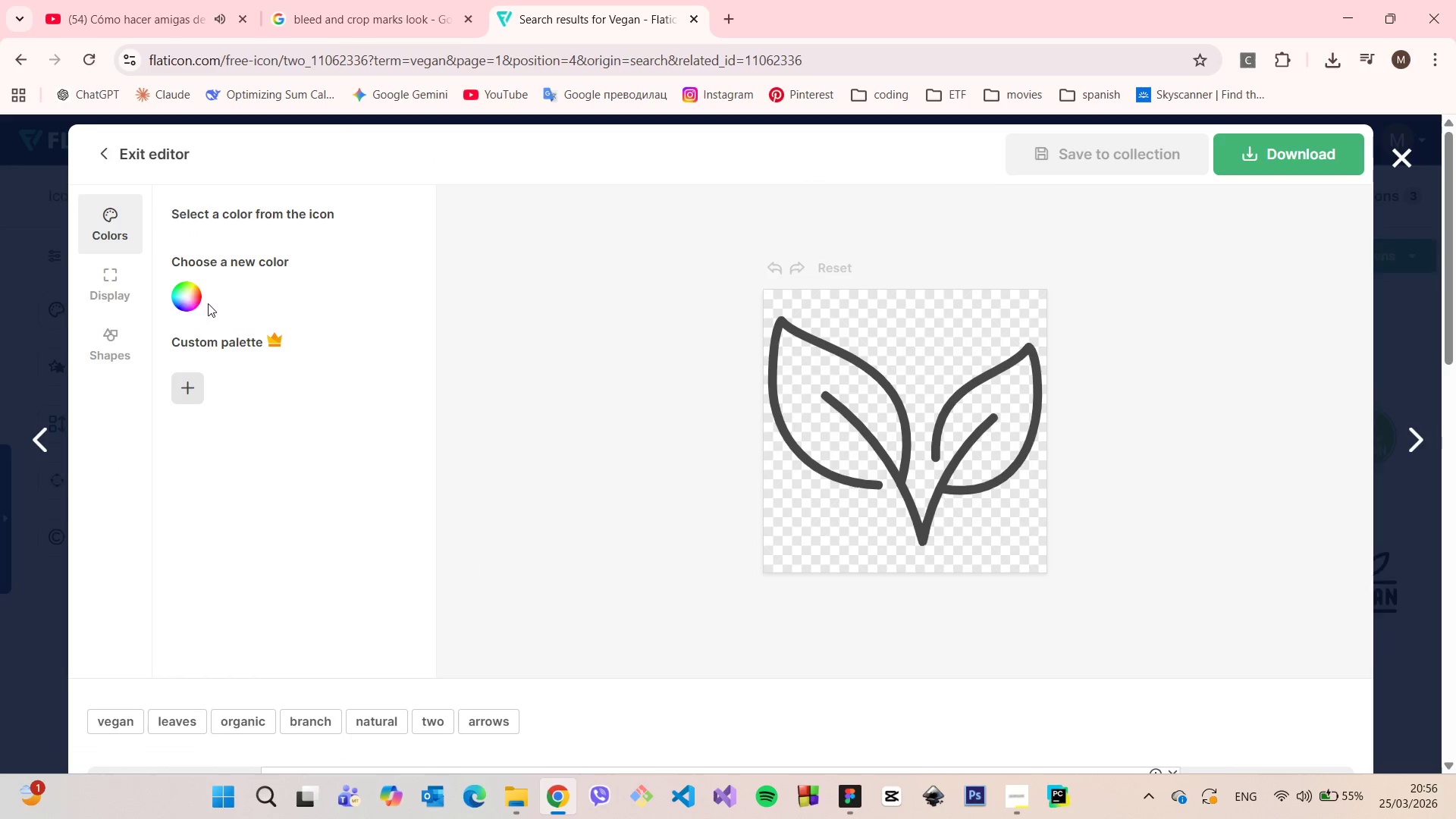 
left_click([185, 300])
 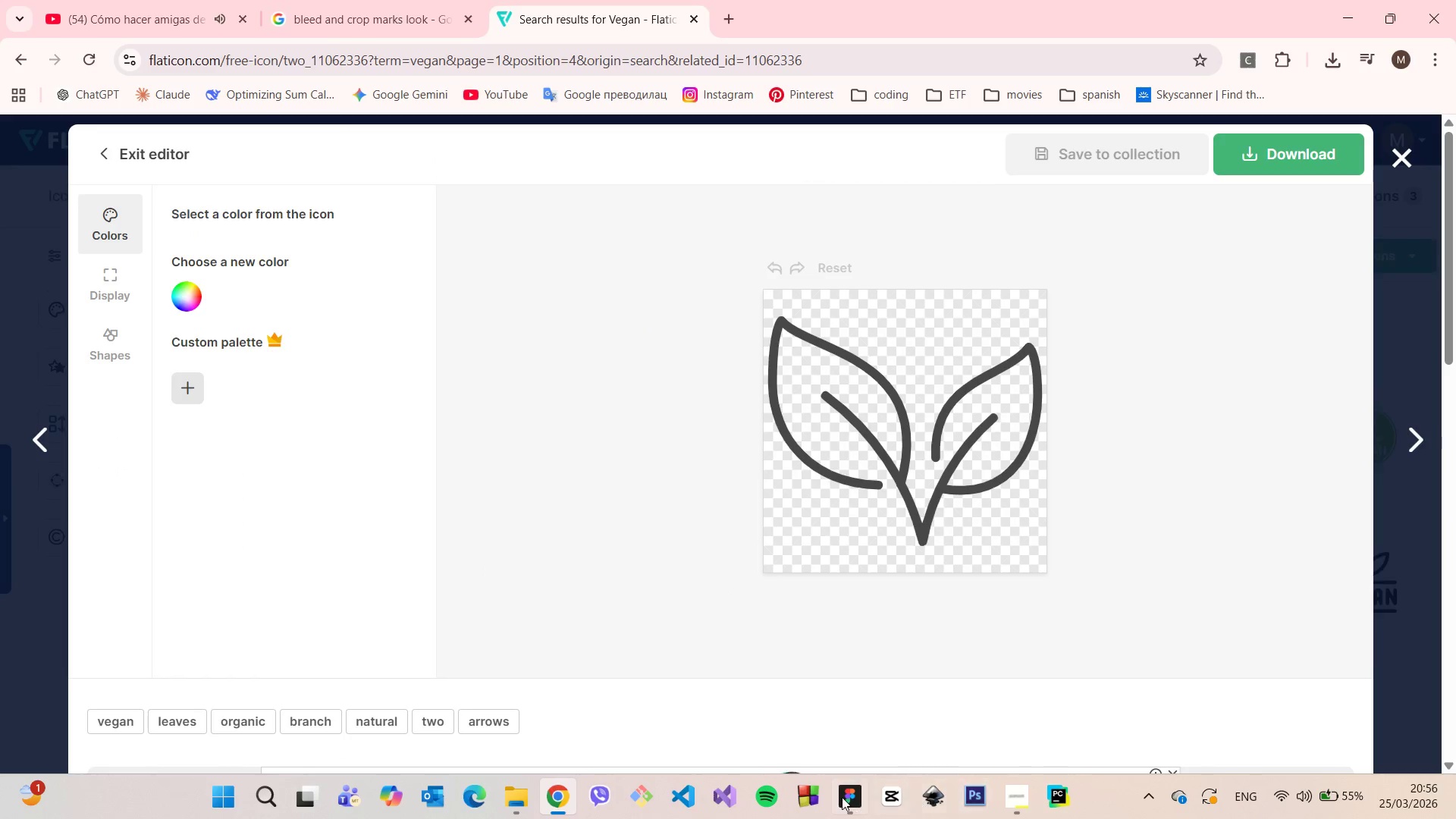 
left_click([842, 797])
 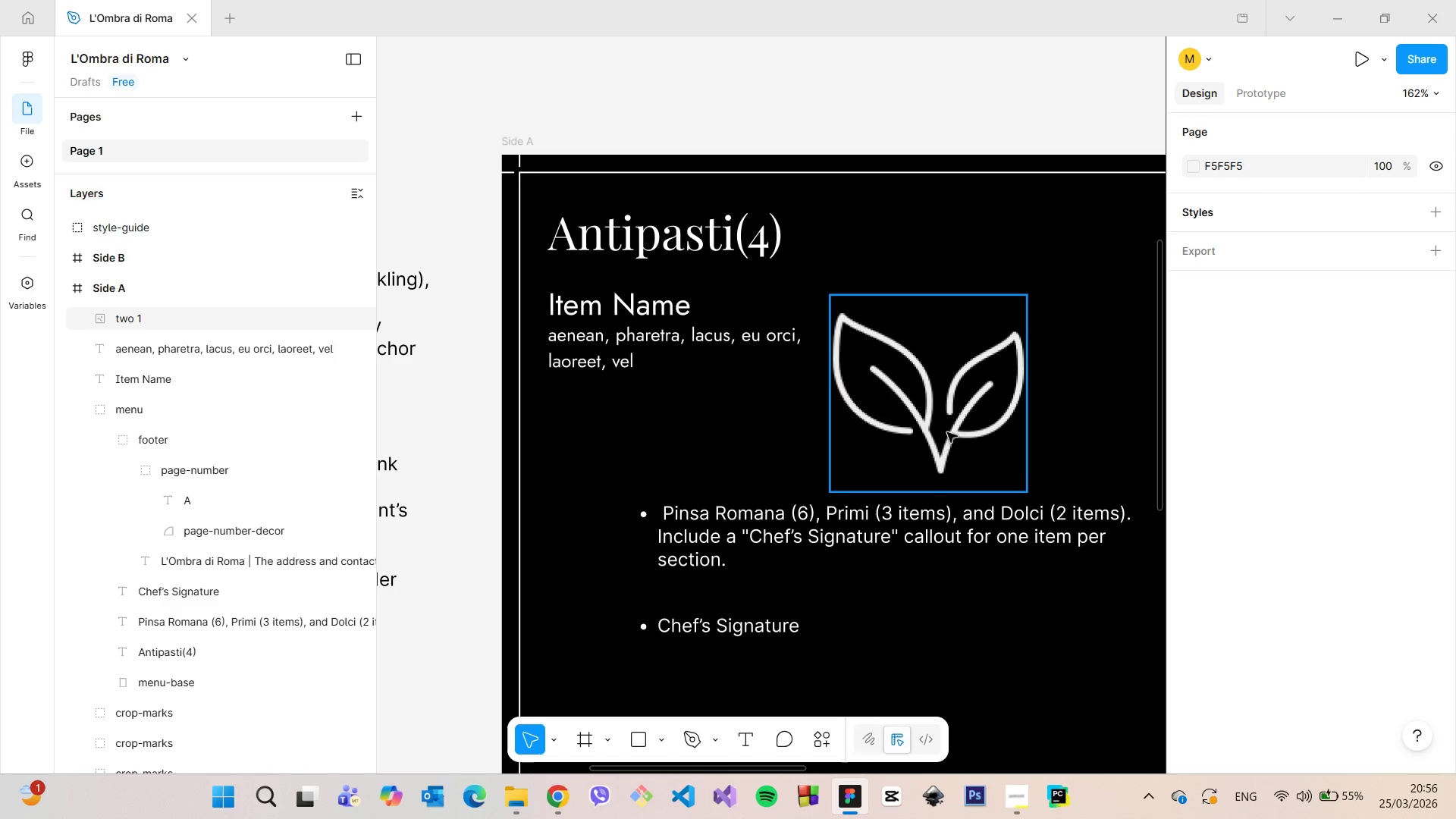 
left_click([947, 432])
 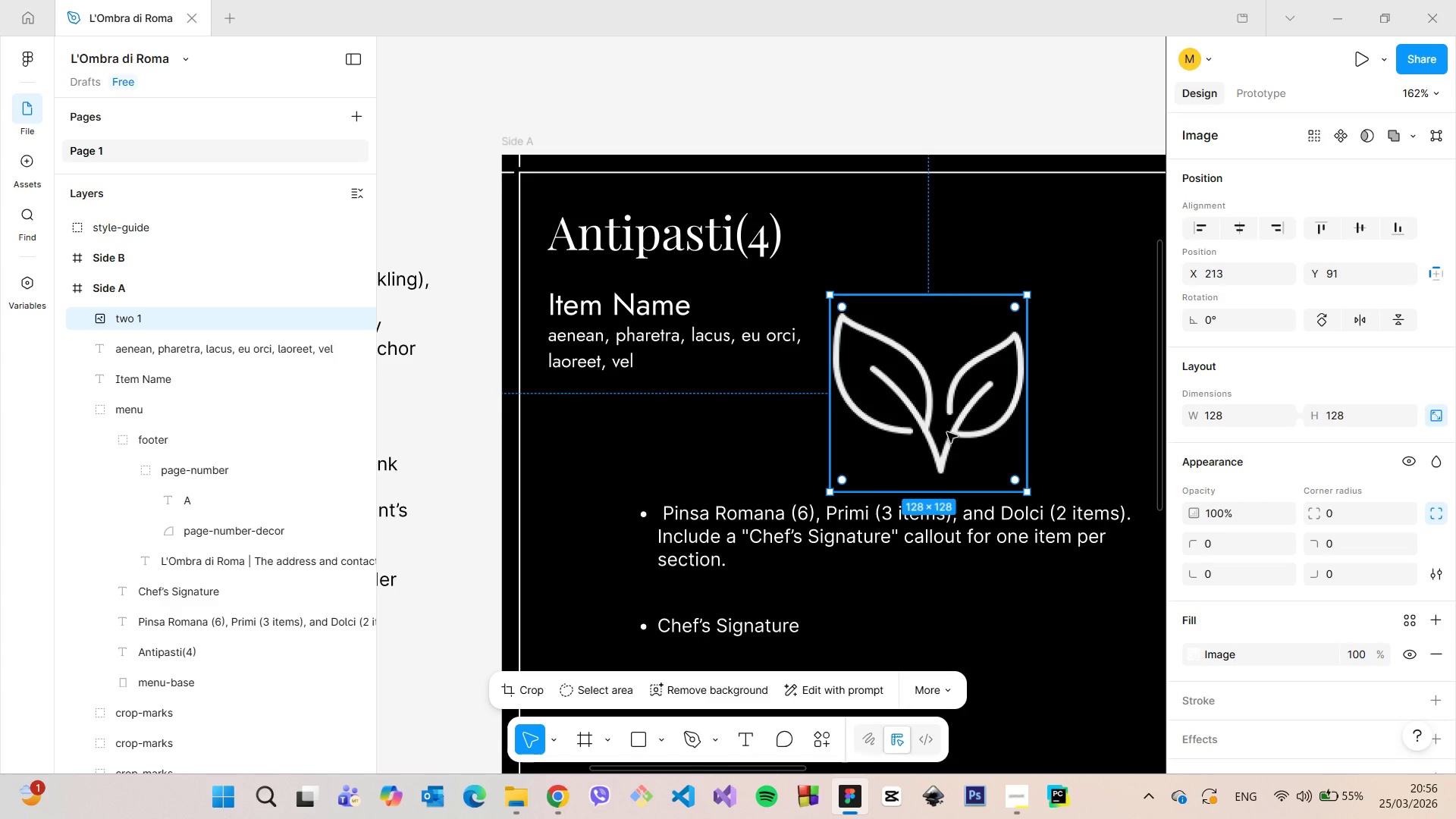 
right_click([947, 432])
 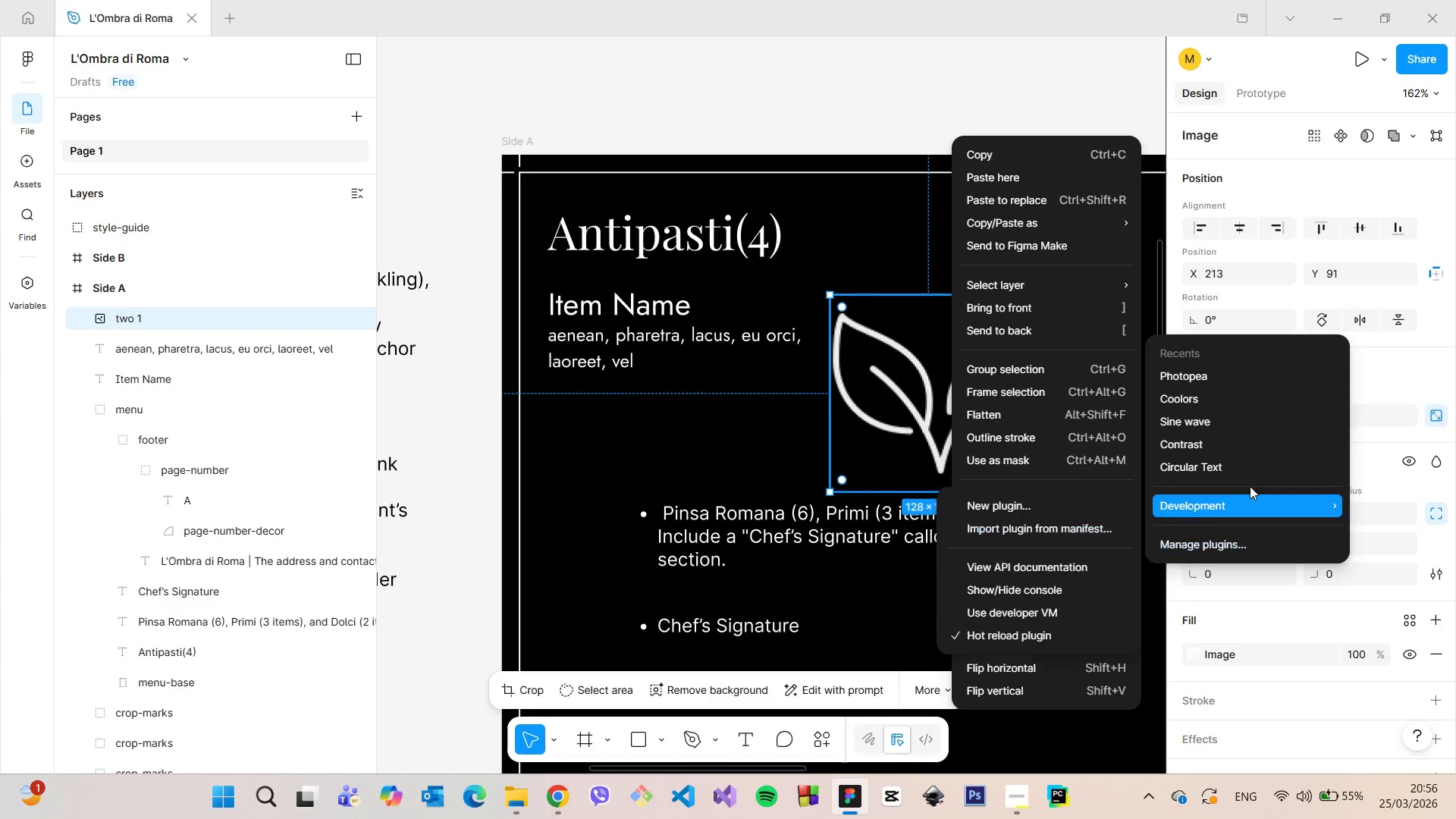 
left_click([1232, 382])
 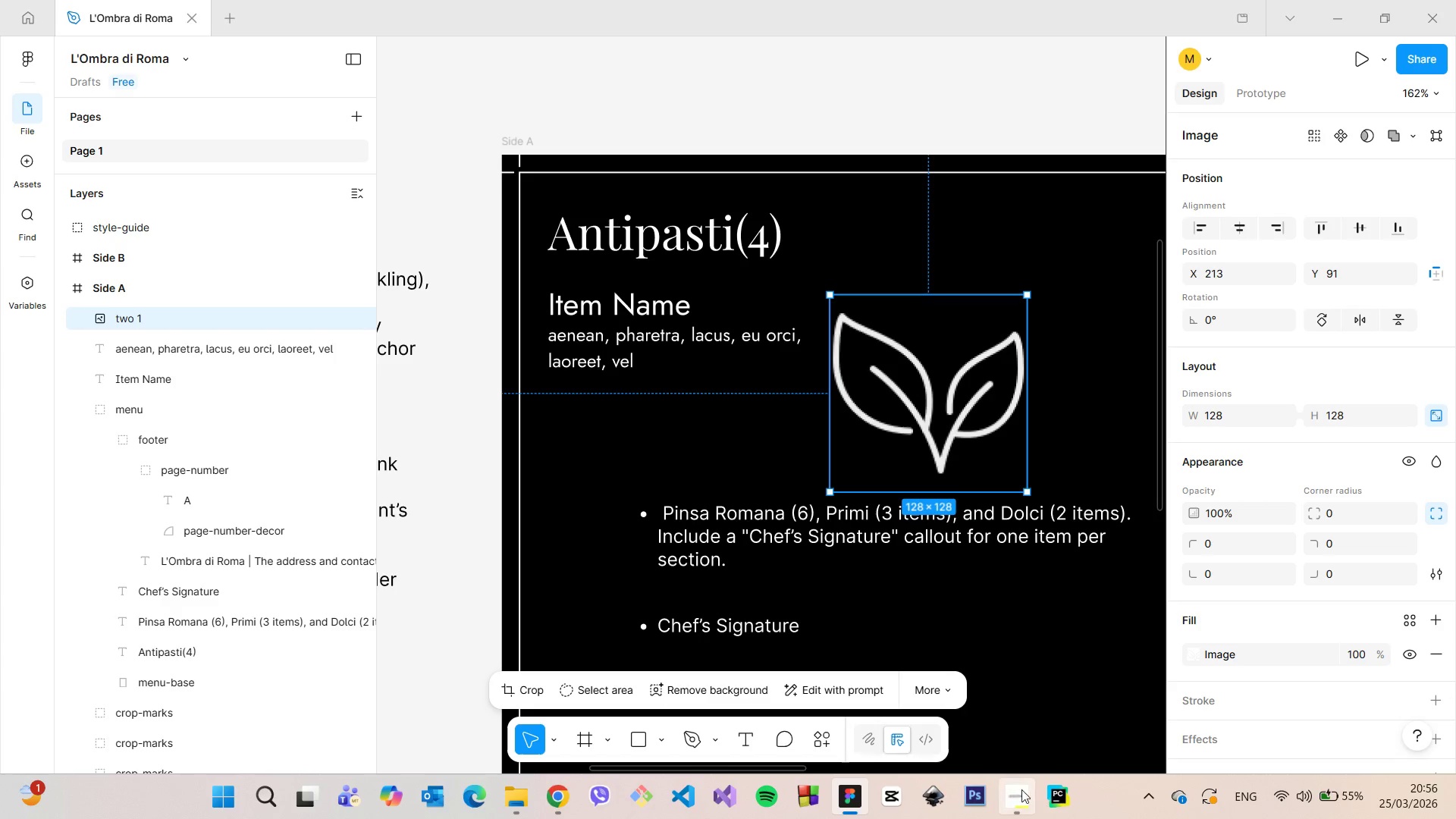 
left_click([1021, 791])